 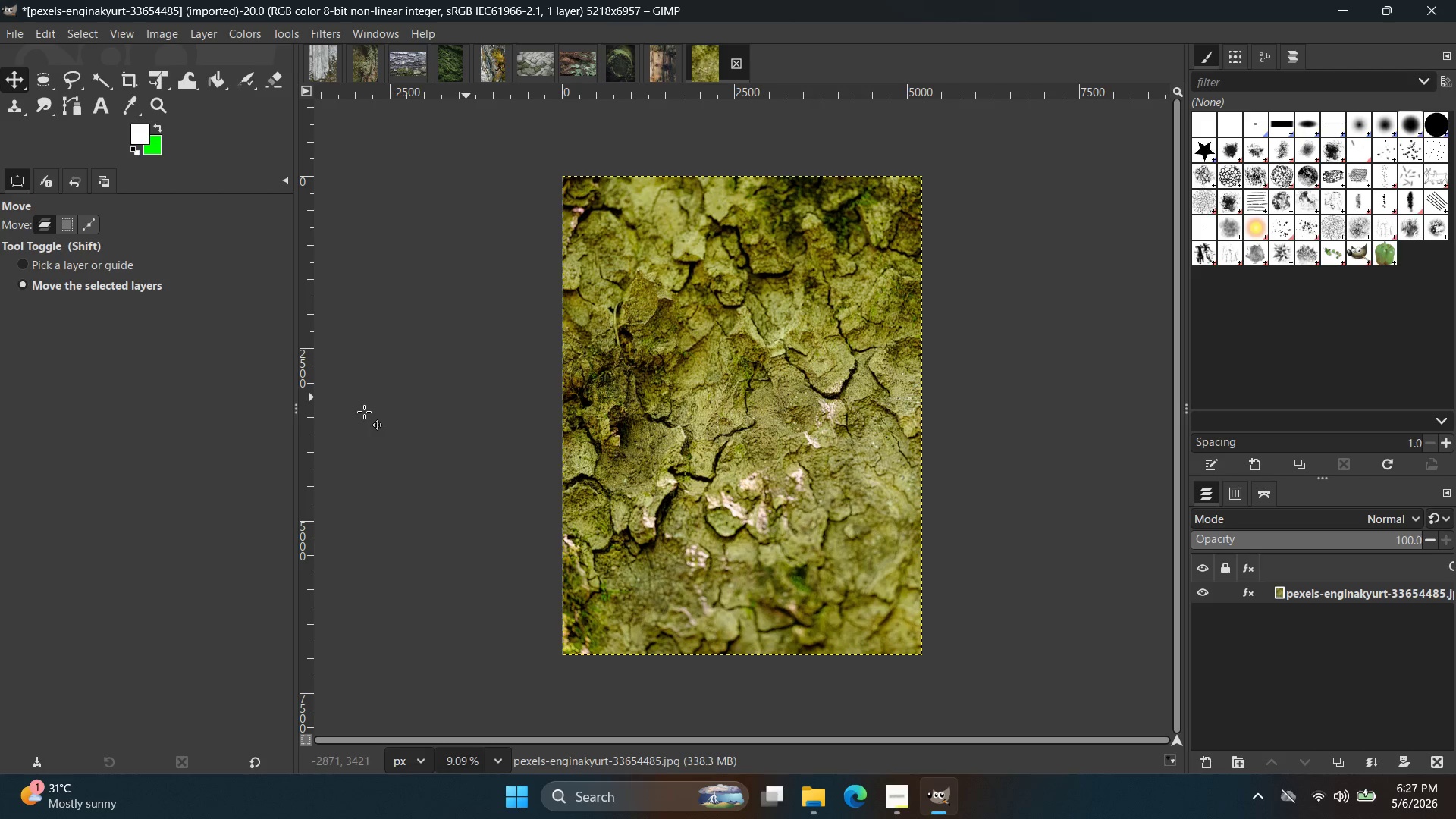 
key(Control+Shift+E)
 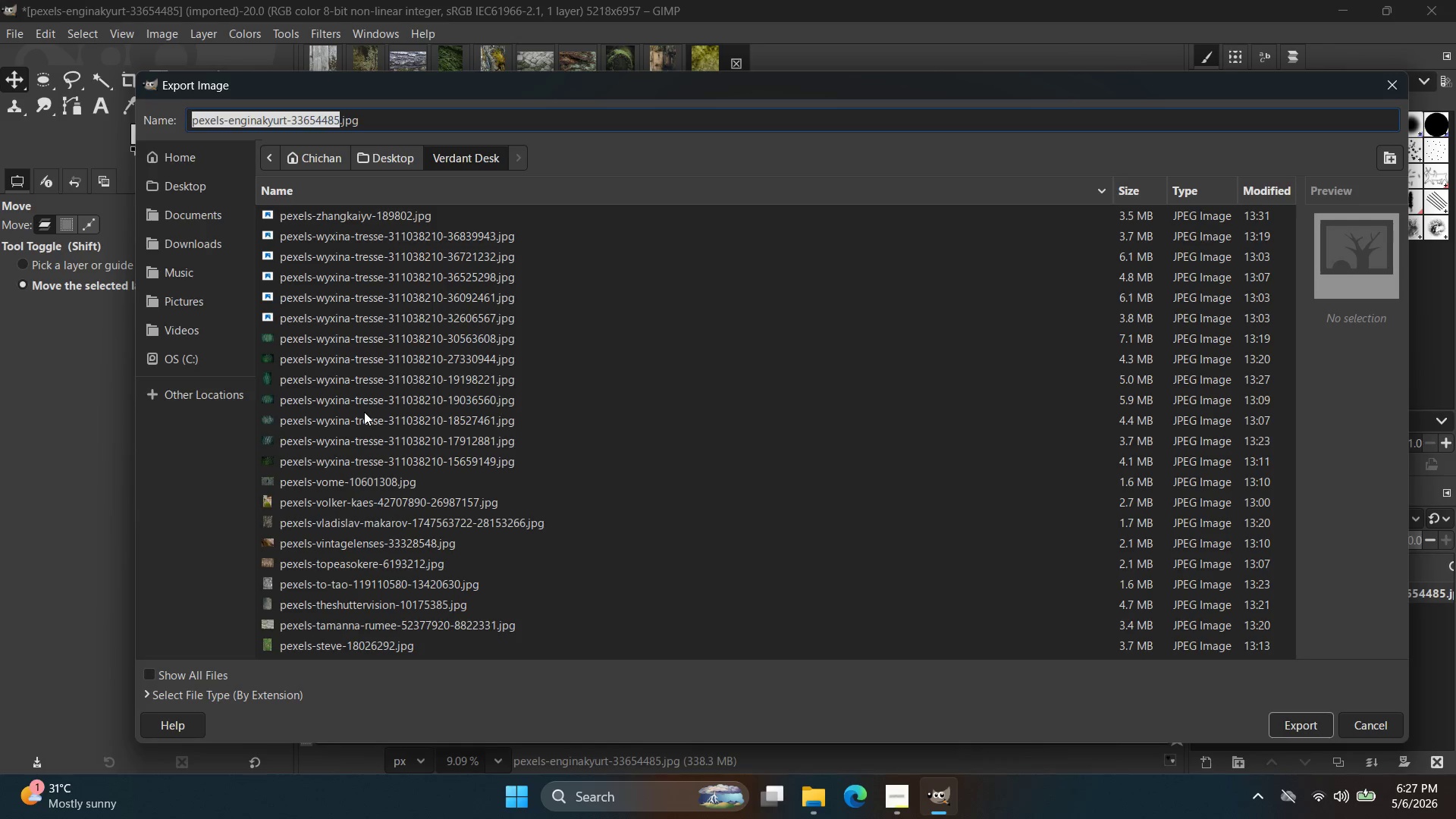 
wait(11.45)
 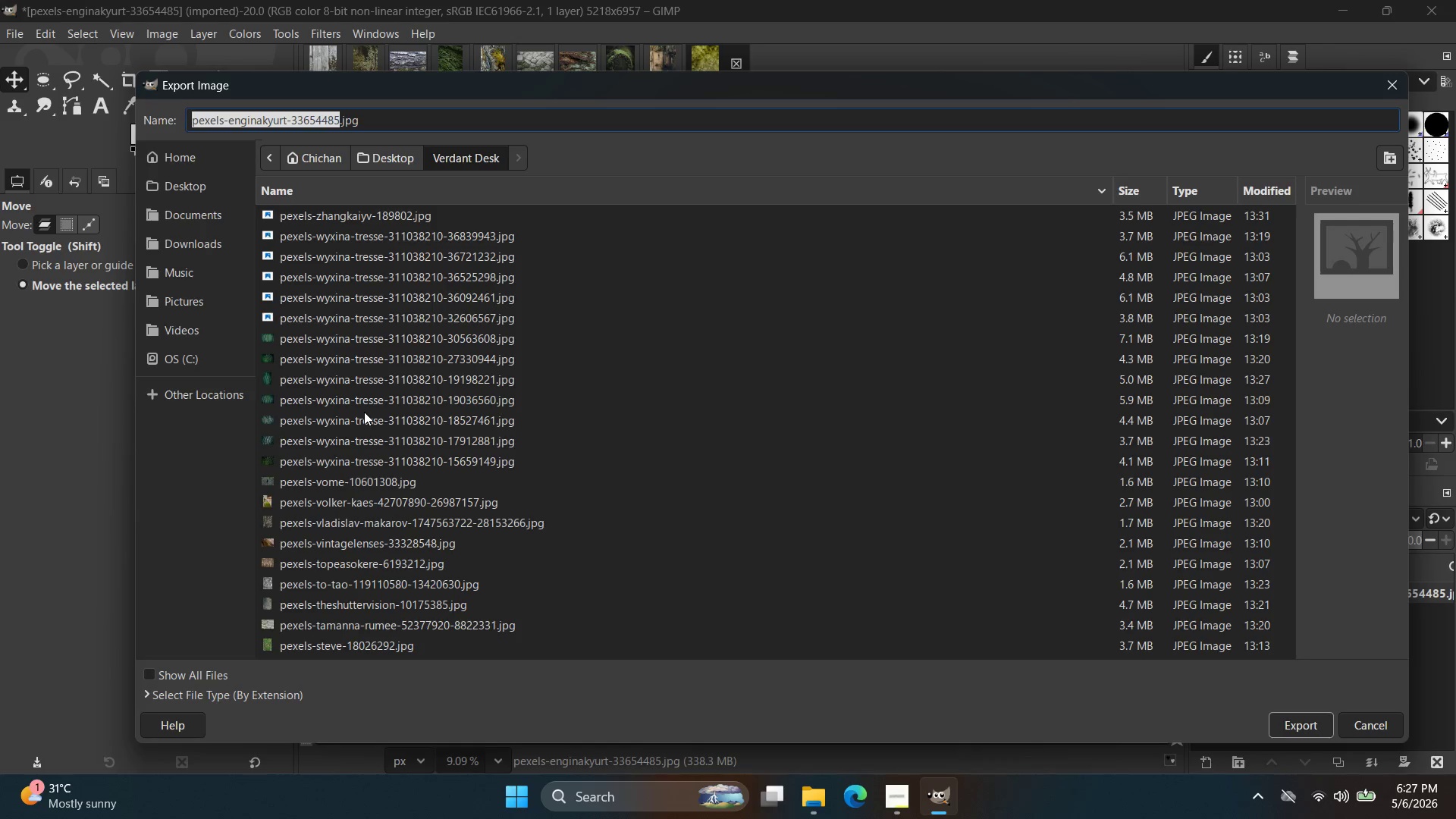 
left_click([210, 187])
 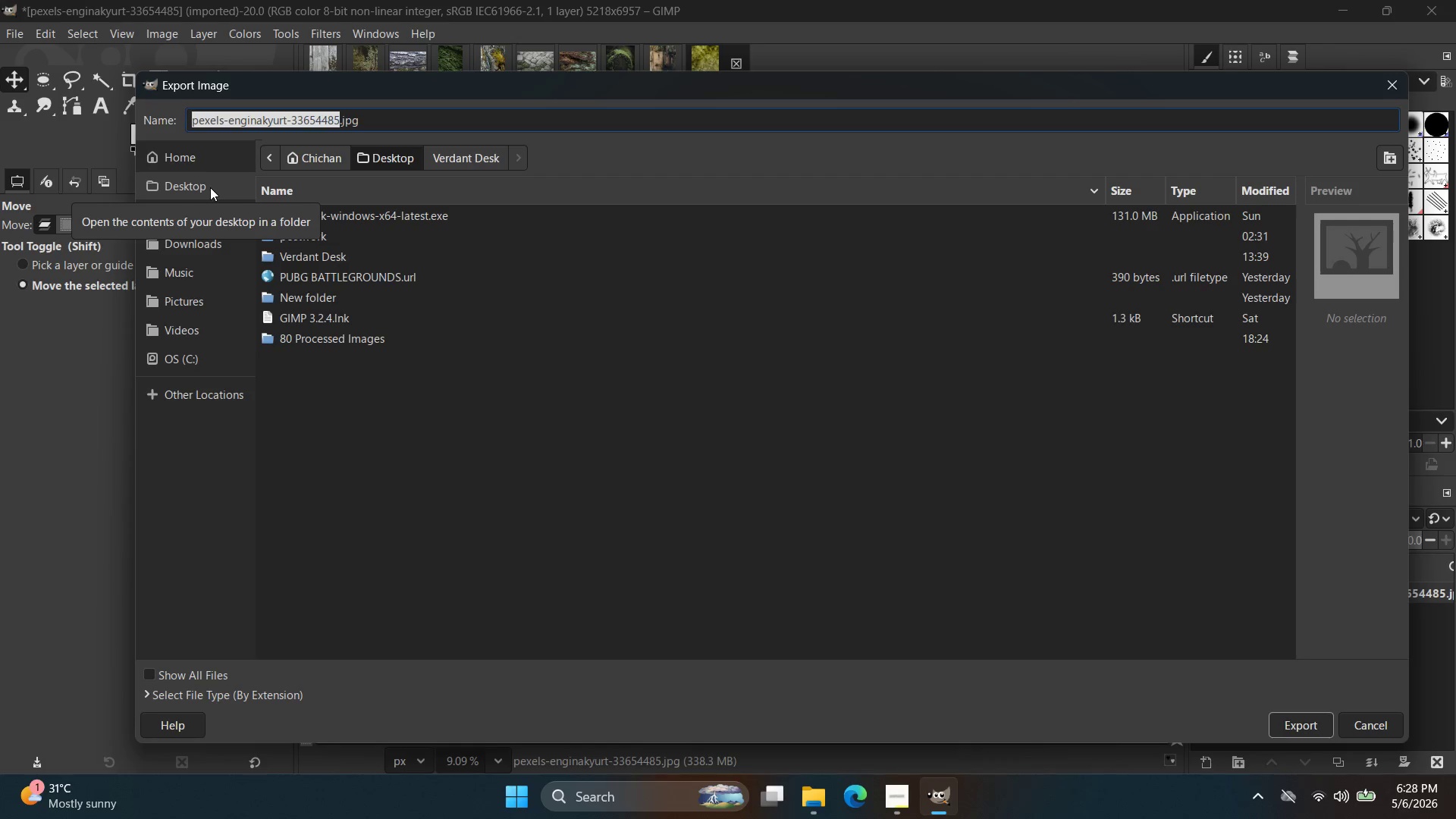 
wait(32.19)
 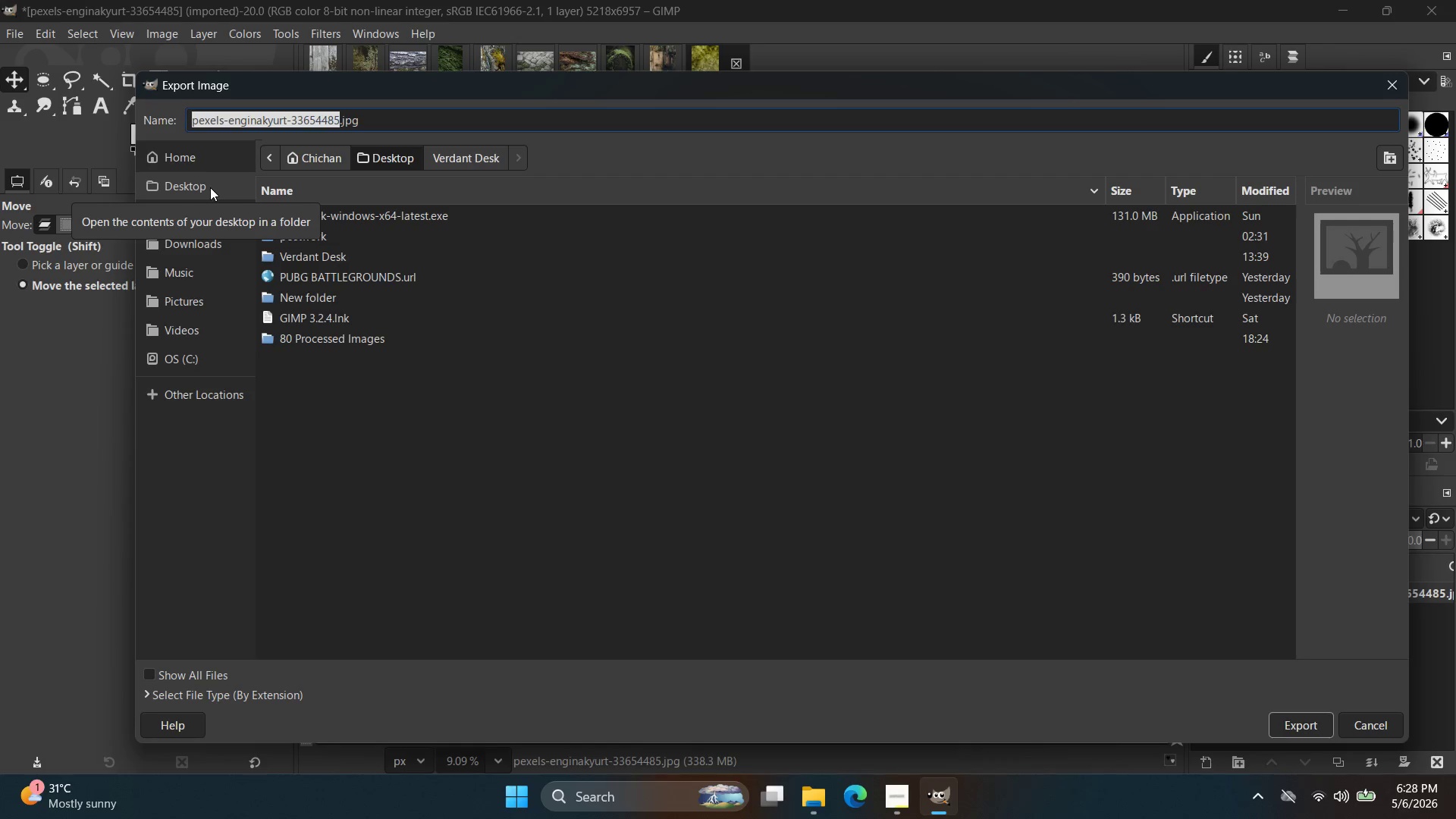 
double_click([380, 351])
 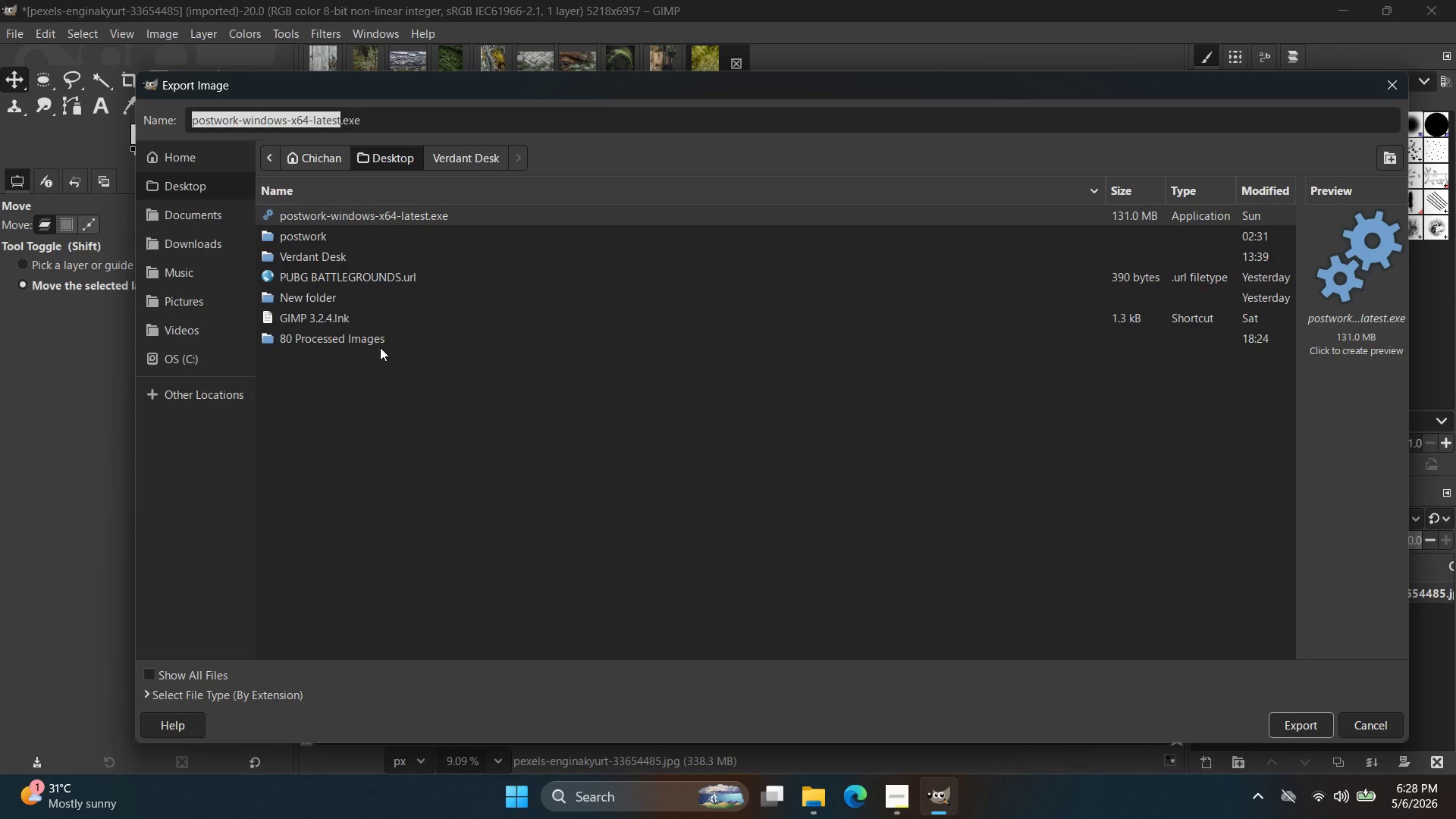 
triple_click([381, 337])
 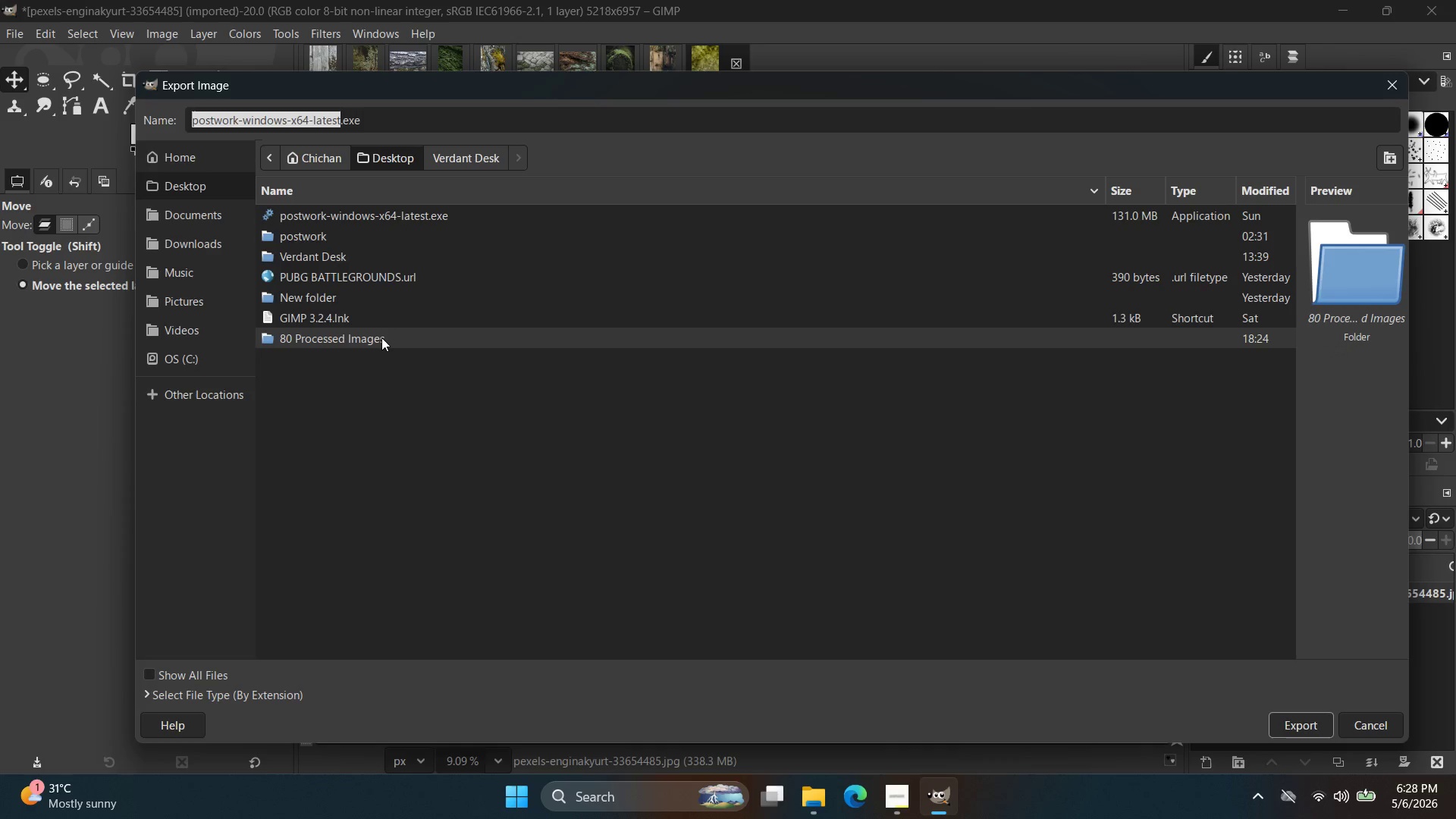 
triple_click([381, 337])
 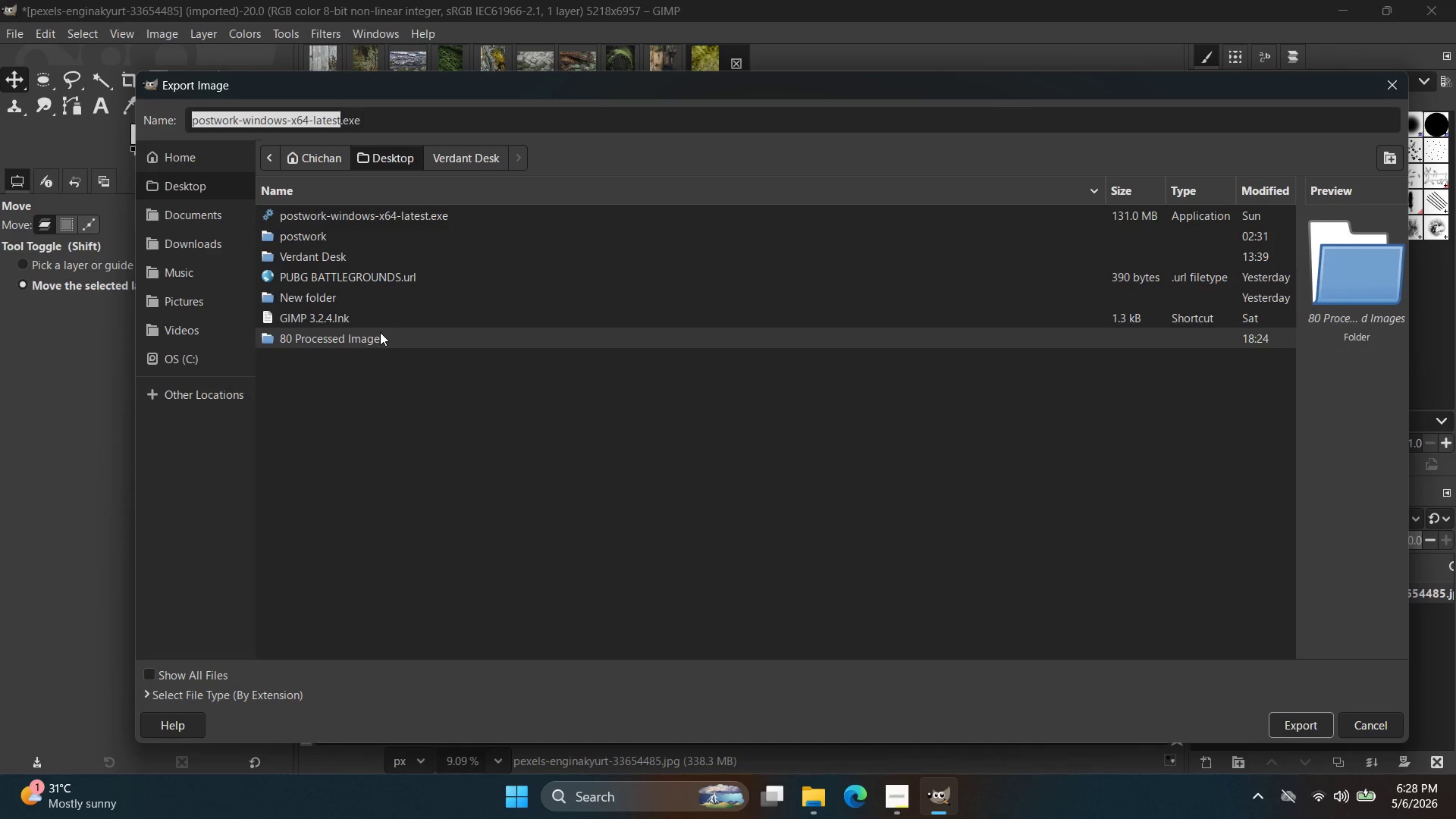 
double_click([379, 334])
 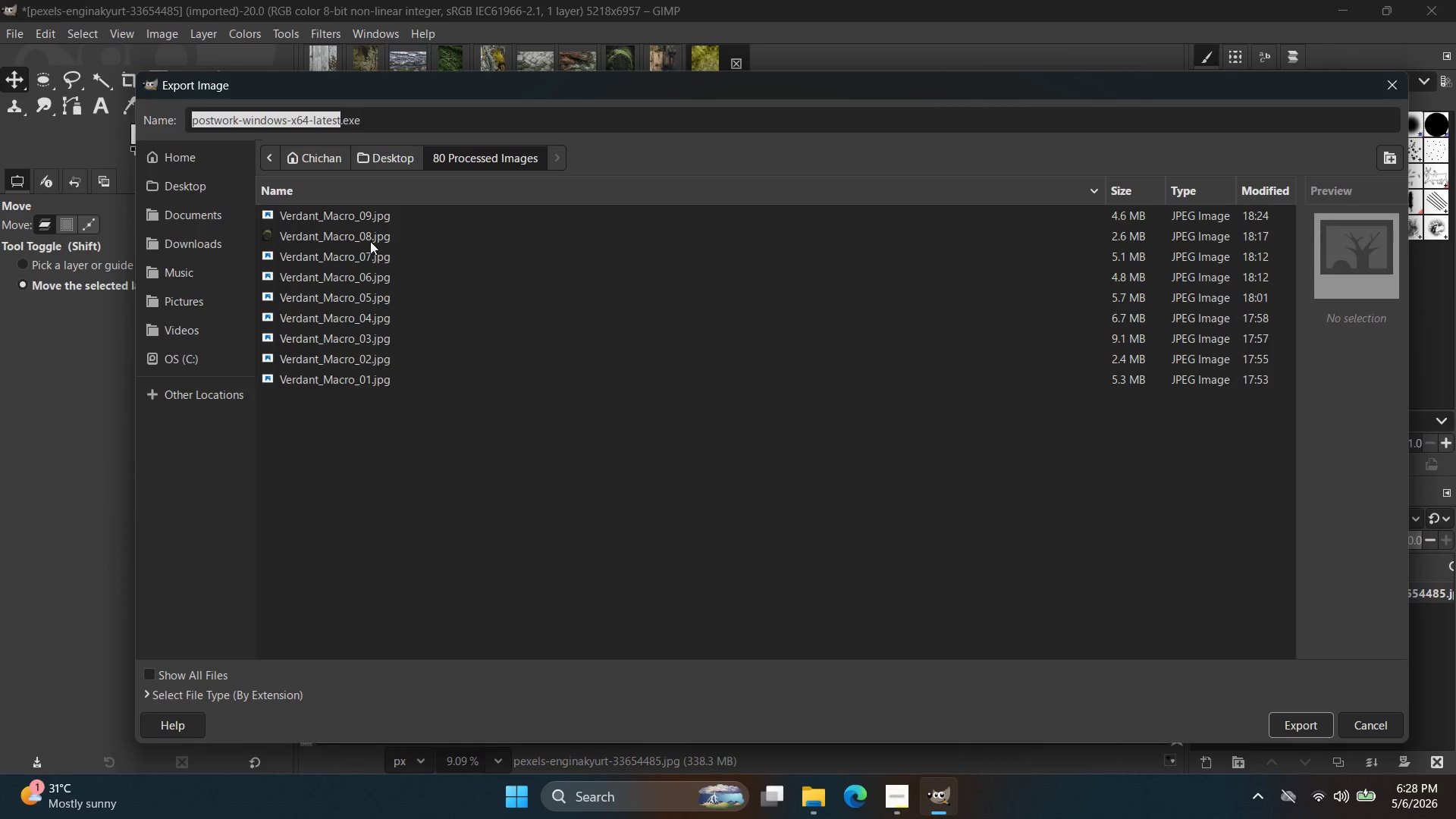 
left_click([370, 218])
 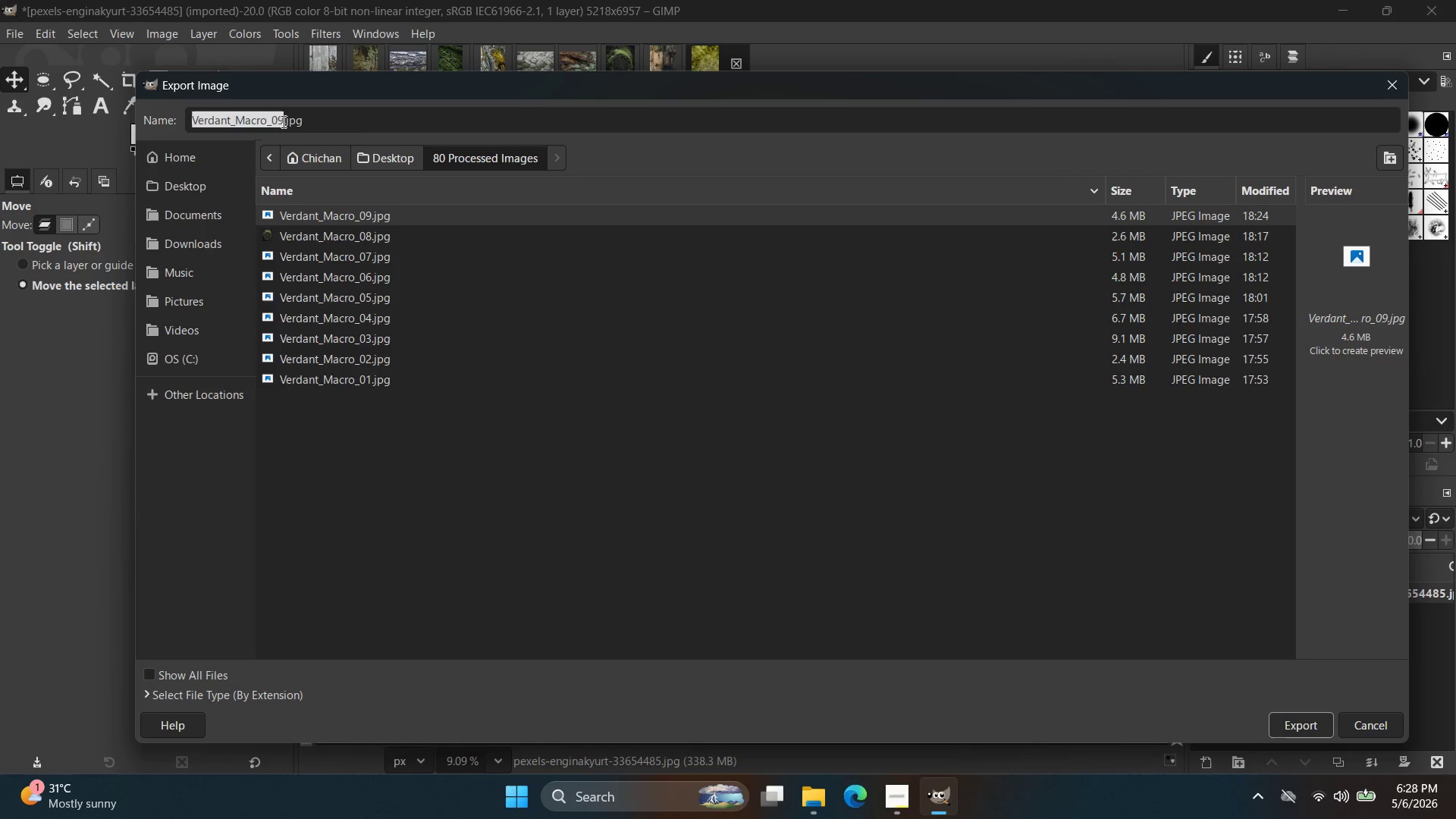 
left_click([280, 119])
 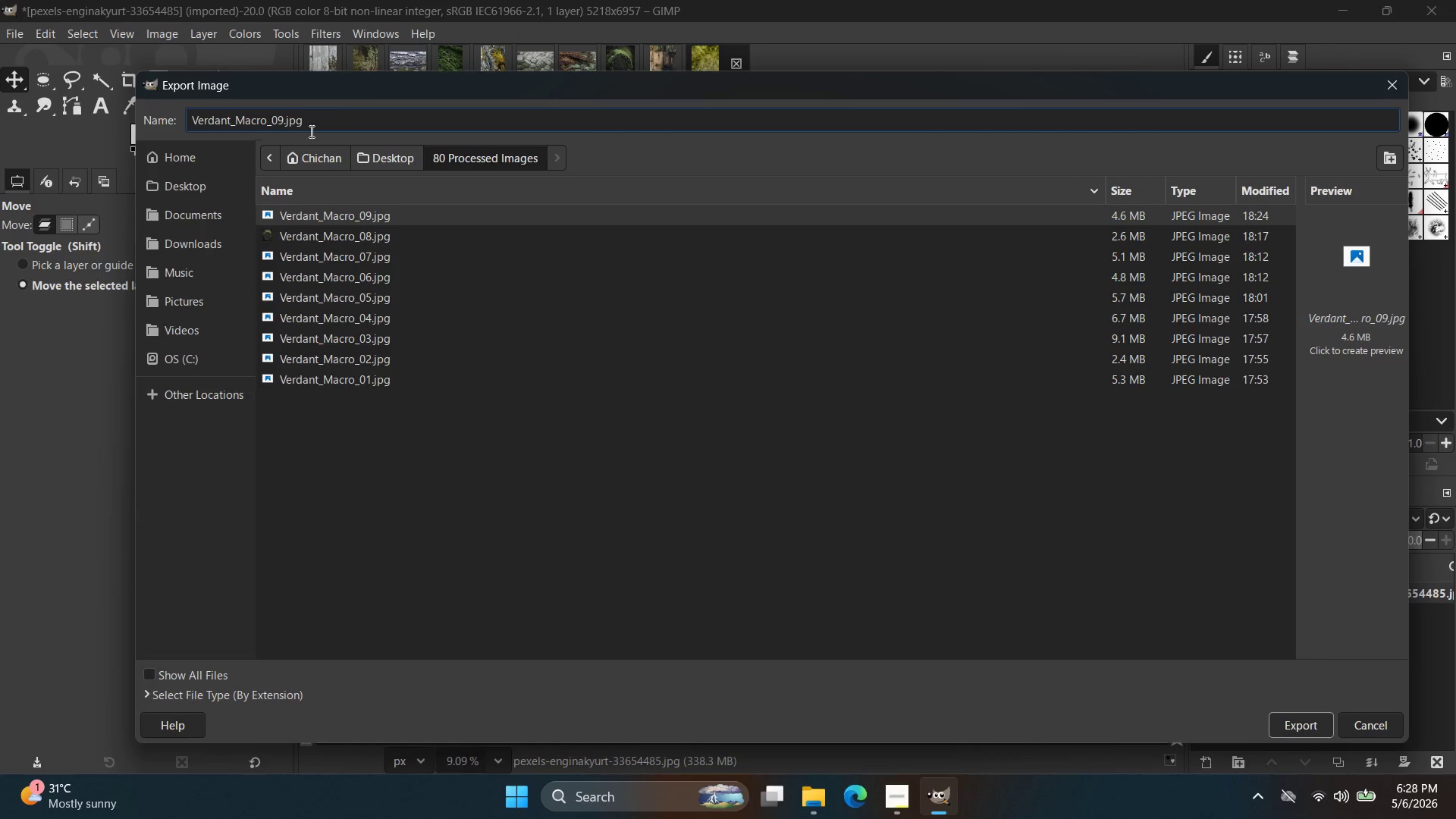 
key(ArrowRight)
 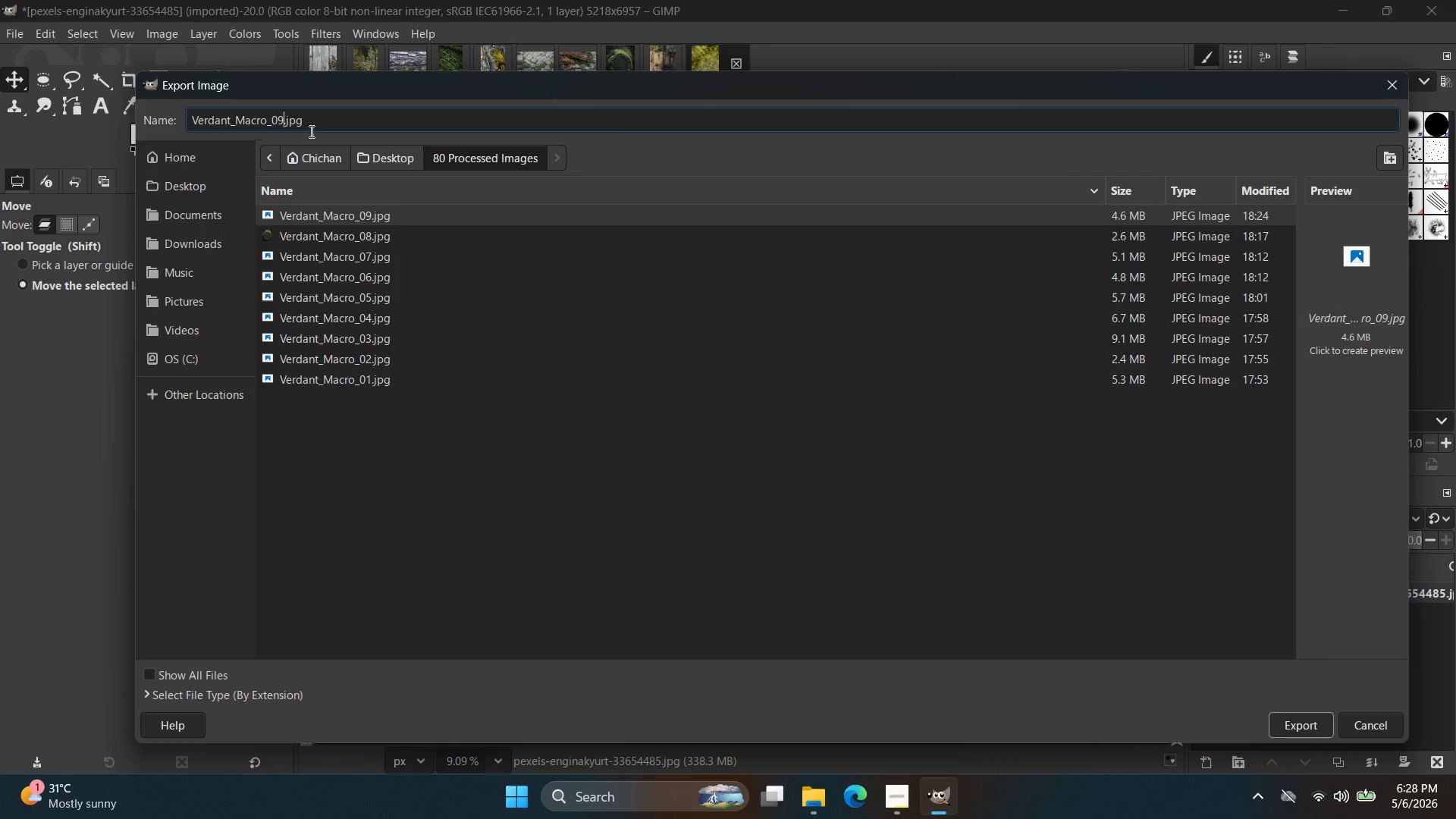 
key(Backspace)
key(Backspace)
type(10)
 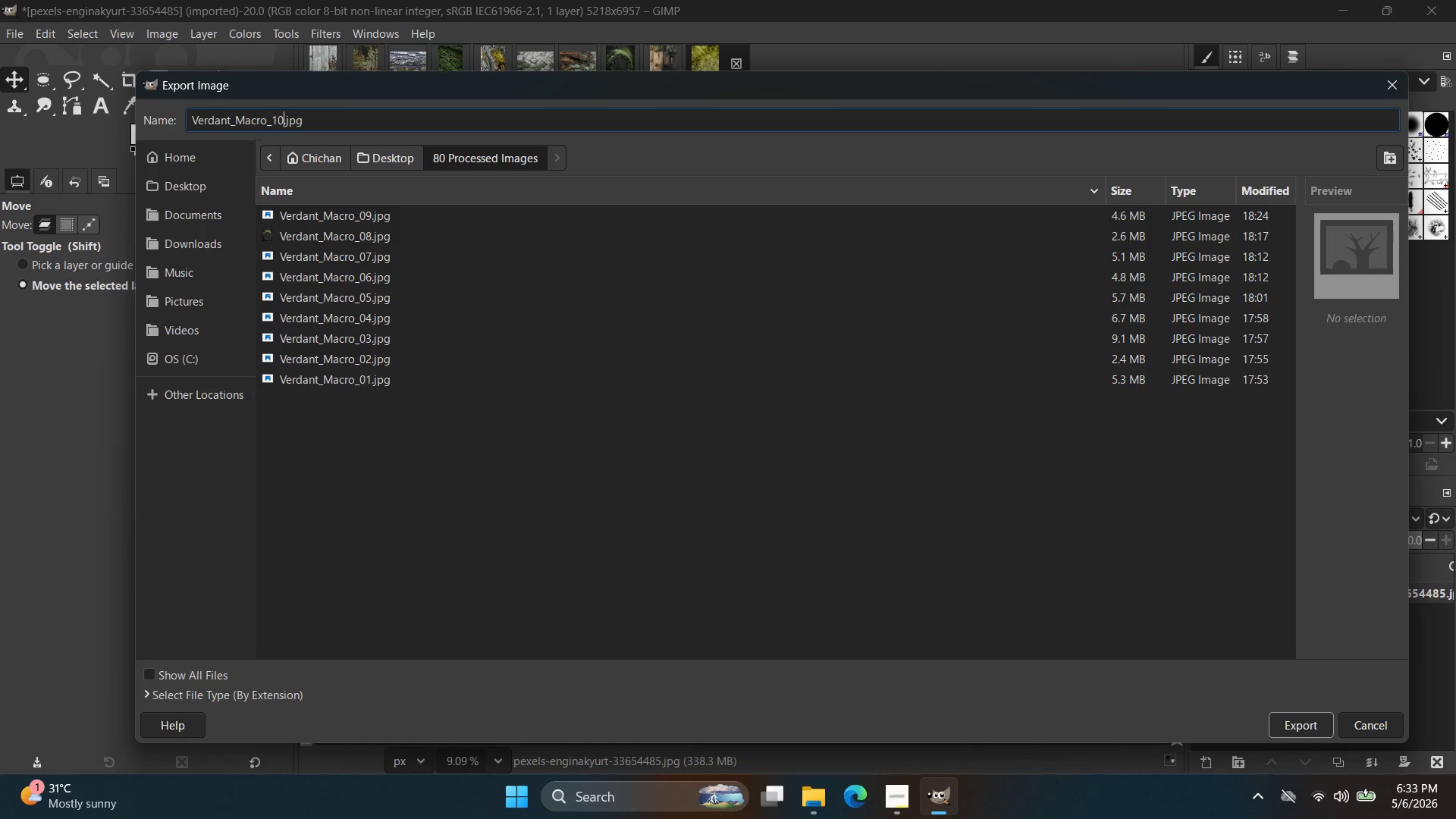 
wait(285.96)
 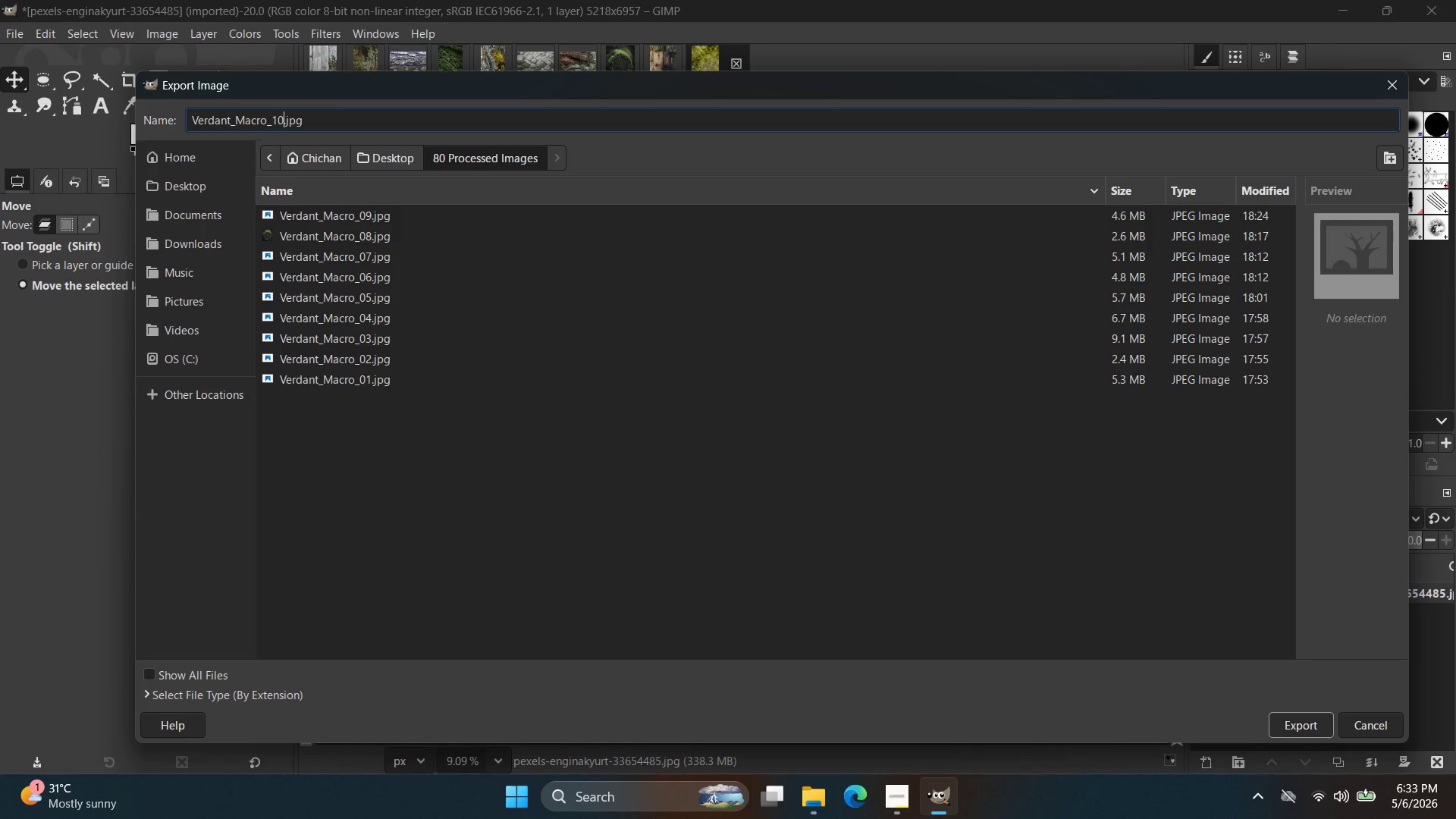 
mouse_move([813, 773])
 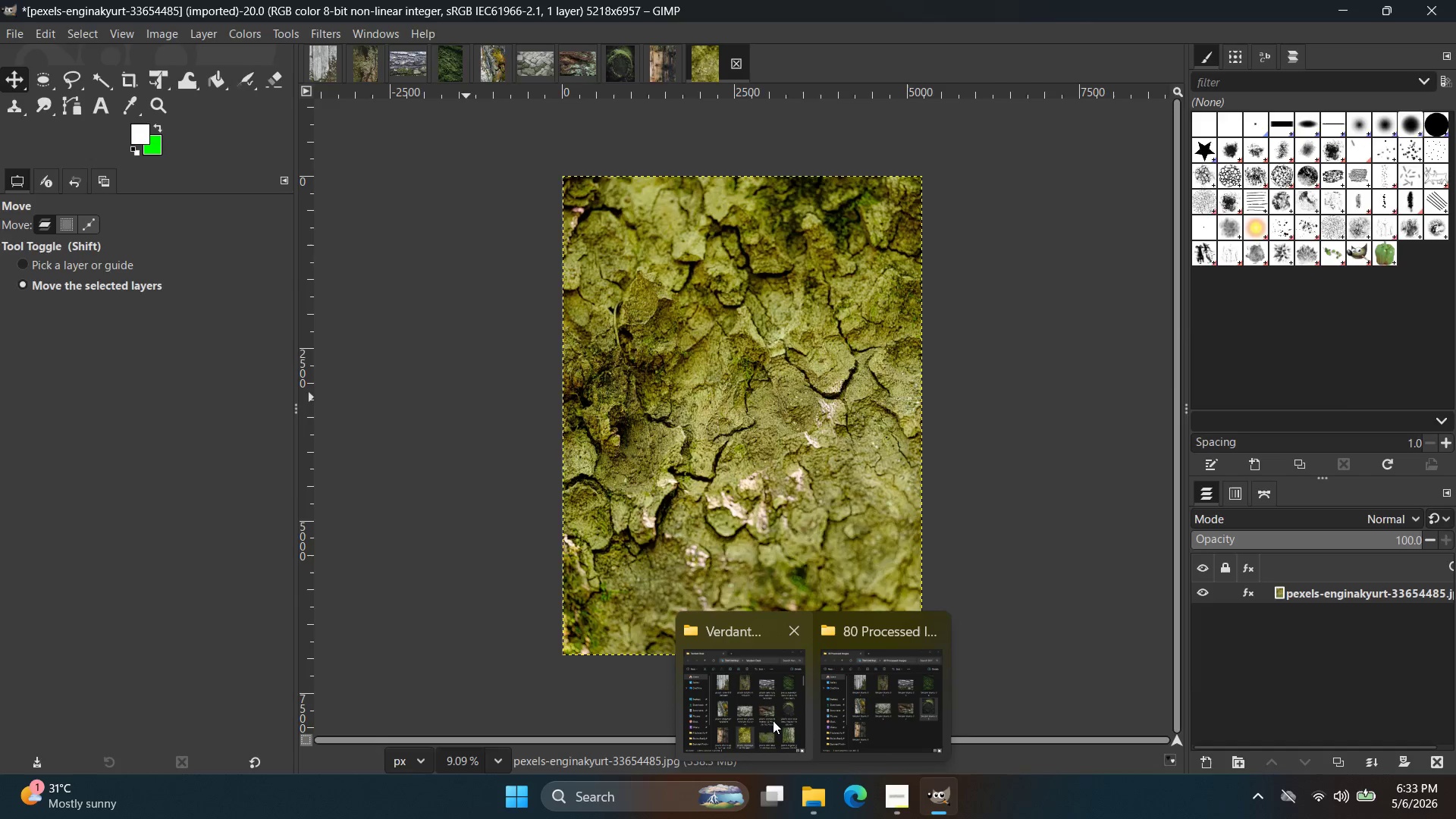 
left_click([773, 720])
 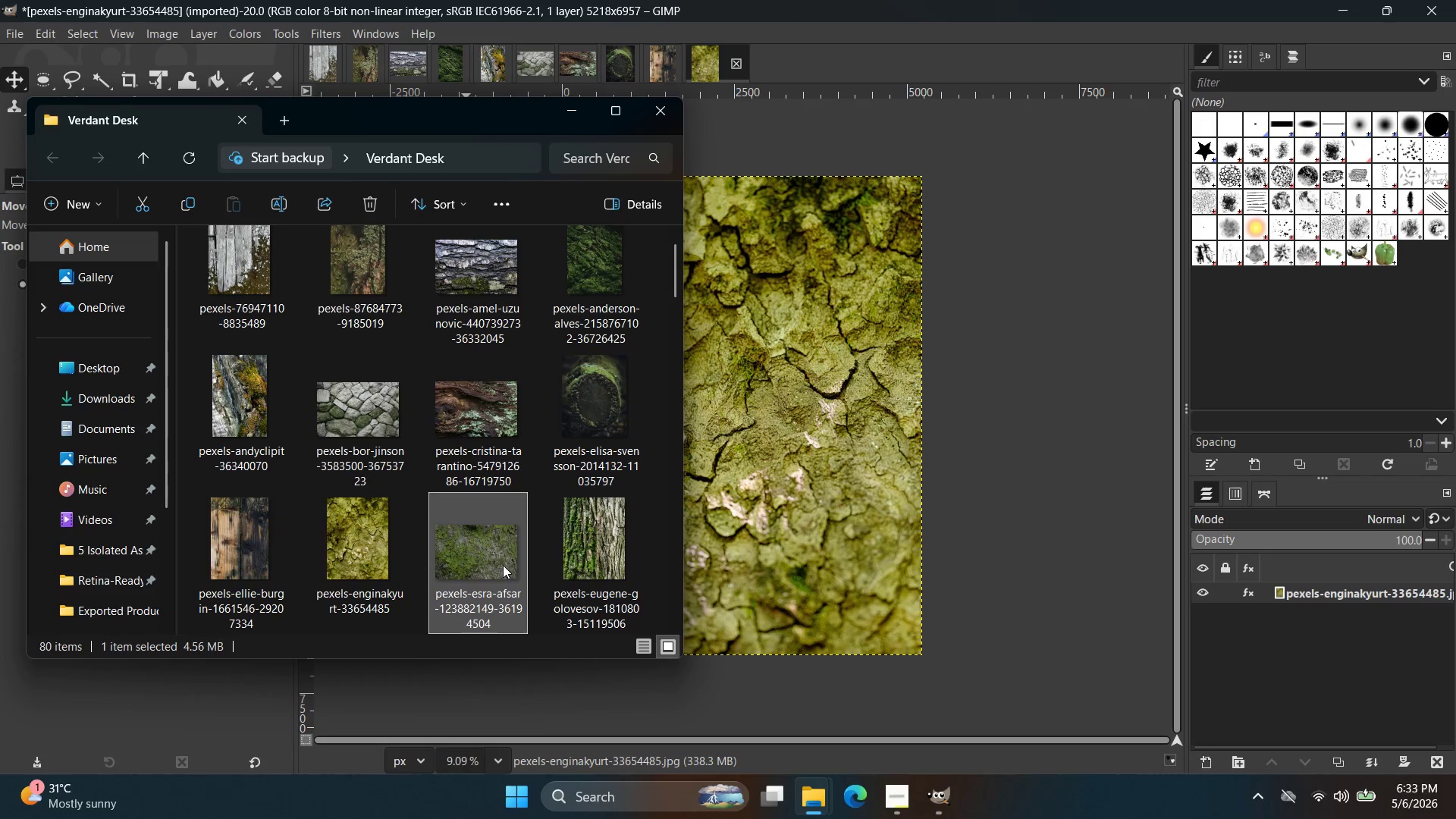 
left_click_drag(start_coordinate=[485, 528], to_coordinate=[557, 492])
 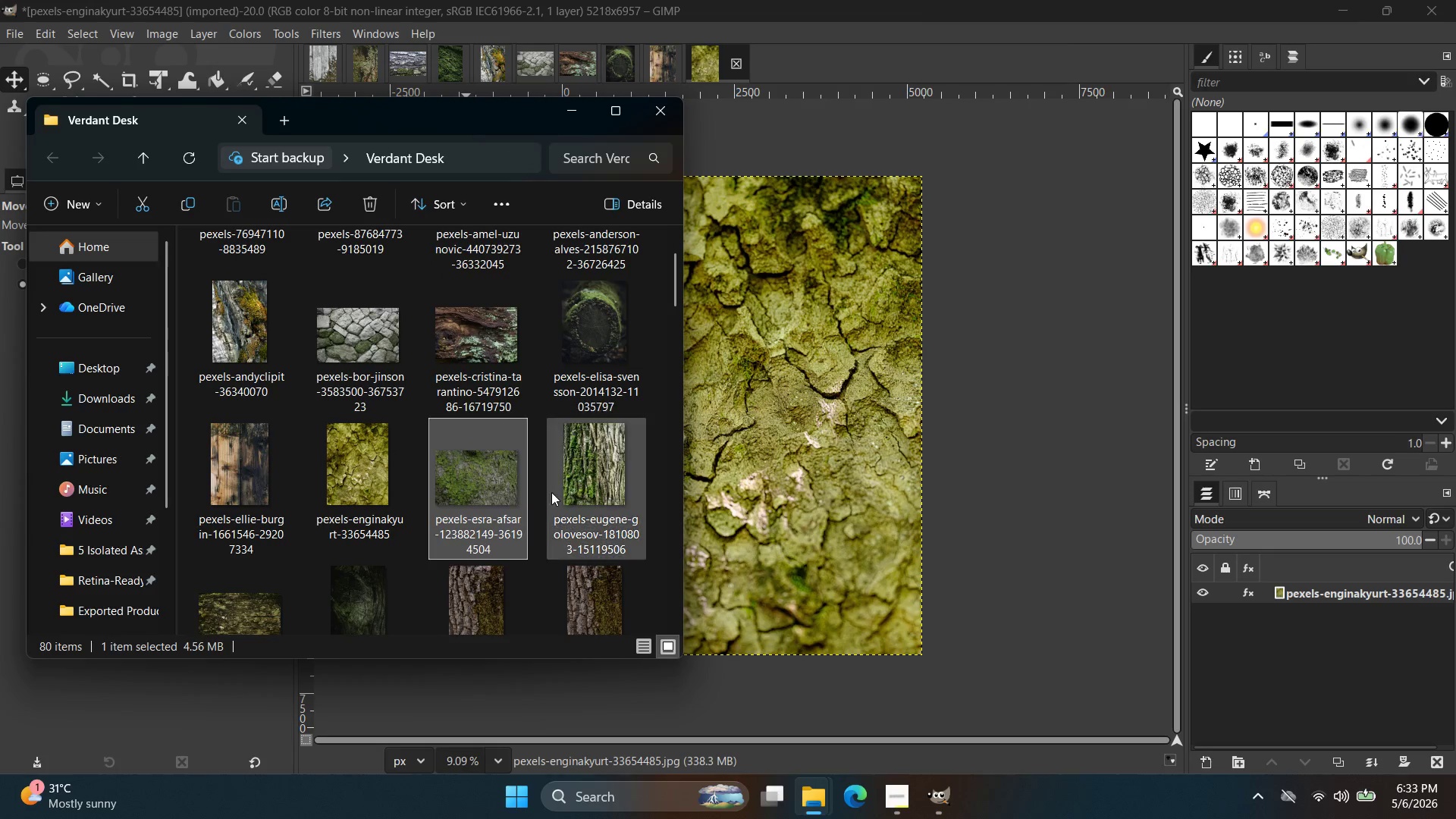 
left_click_drag(start_coordinate=[548, 492], to_coordinate=[525, 496])
 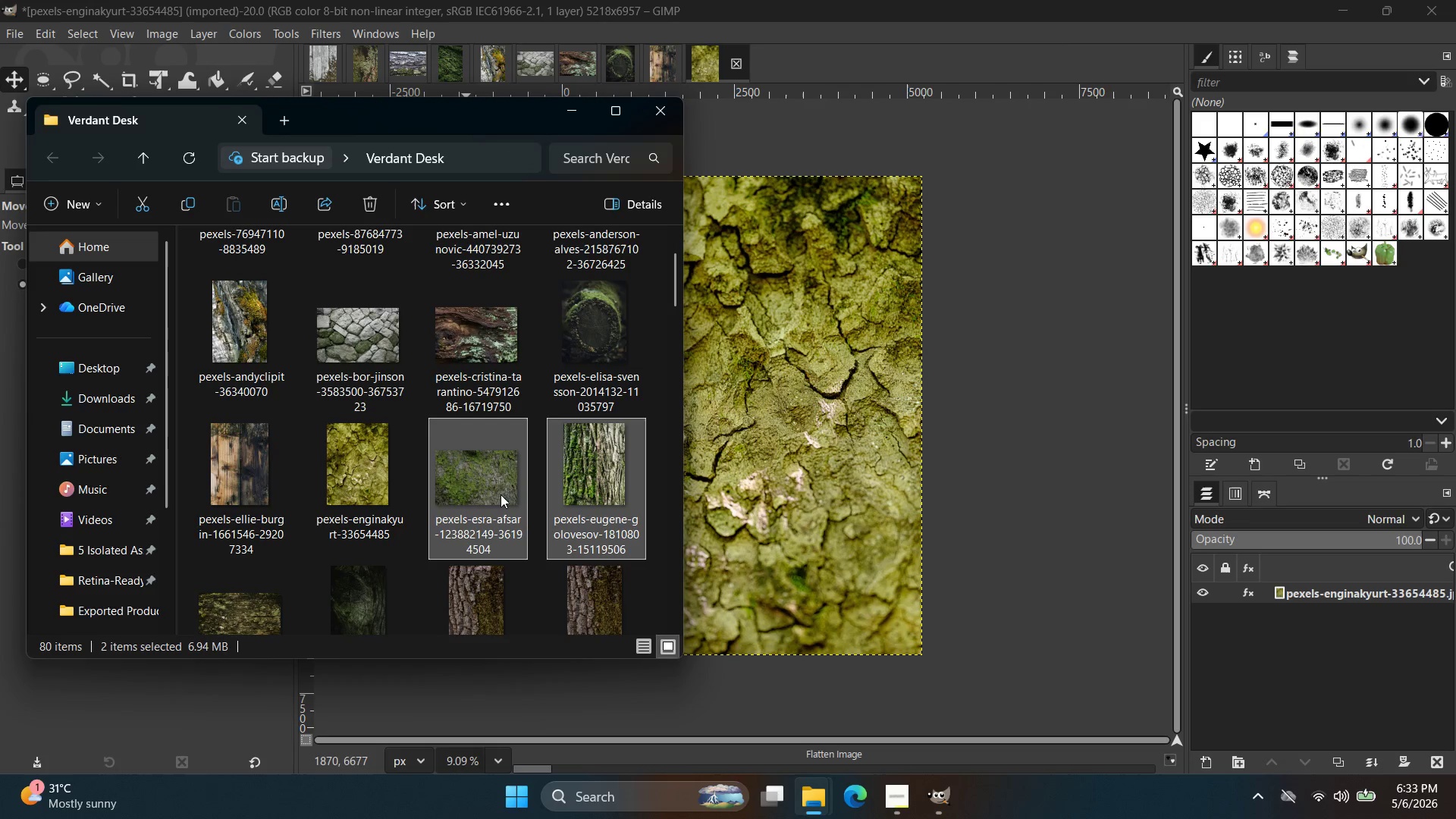 
left_click([495, 484])
 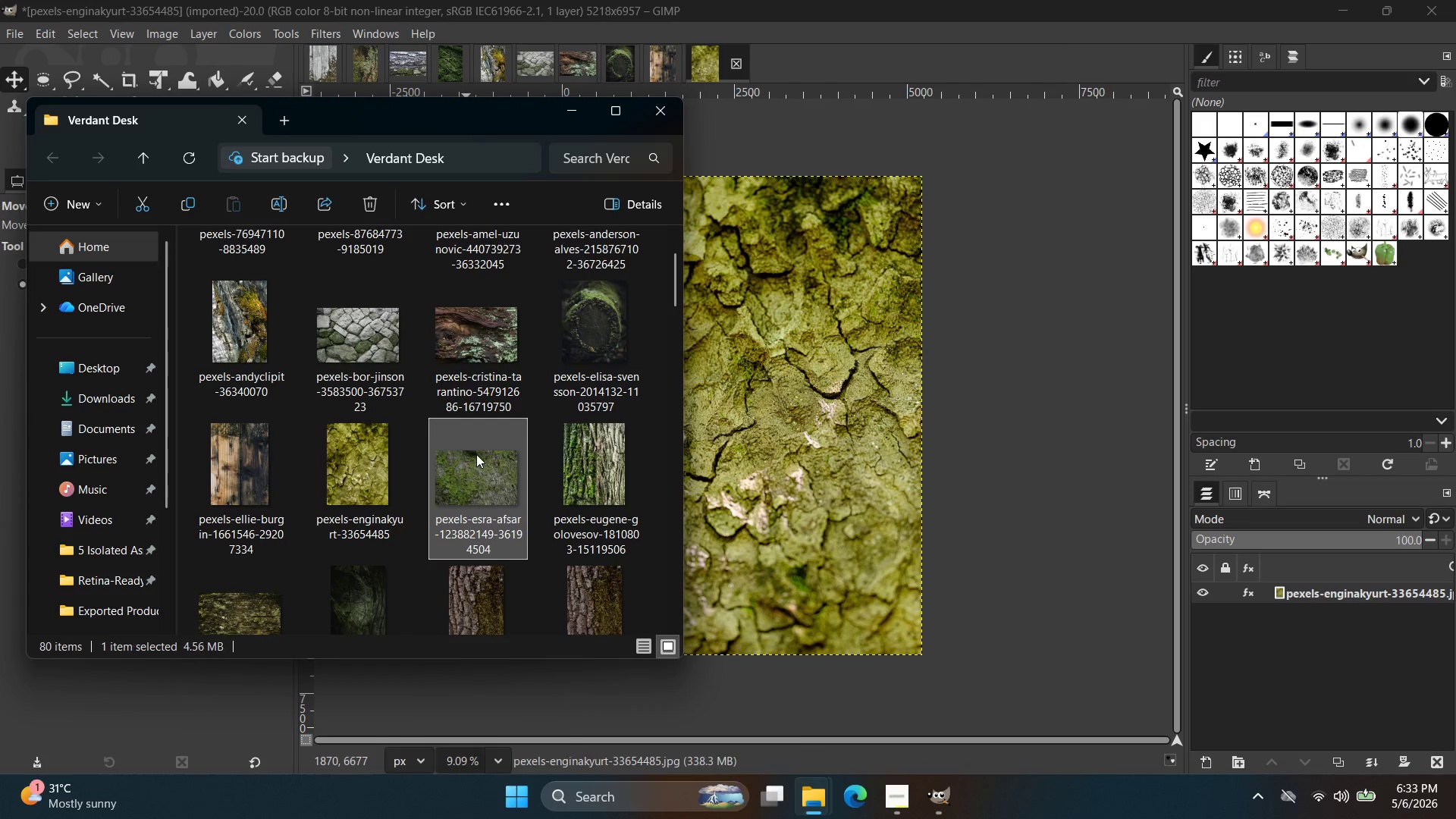 
left_click_drag(start_coordinate=[474, 457], to_coordinate=[814, 67])
 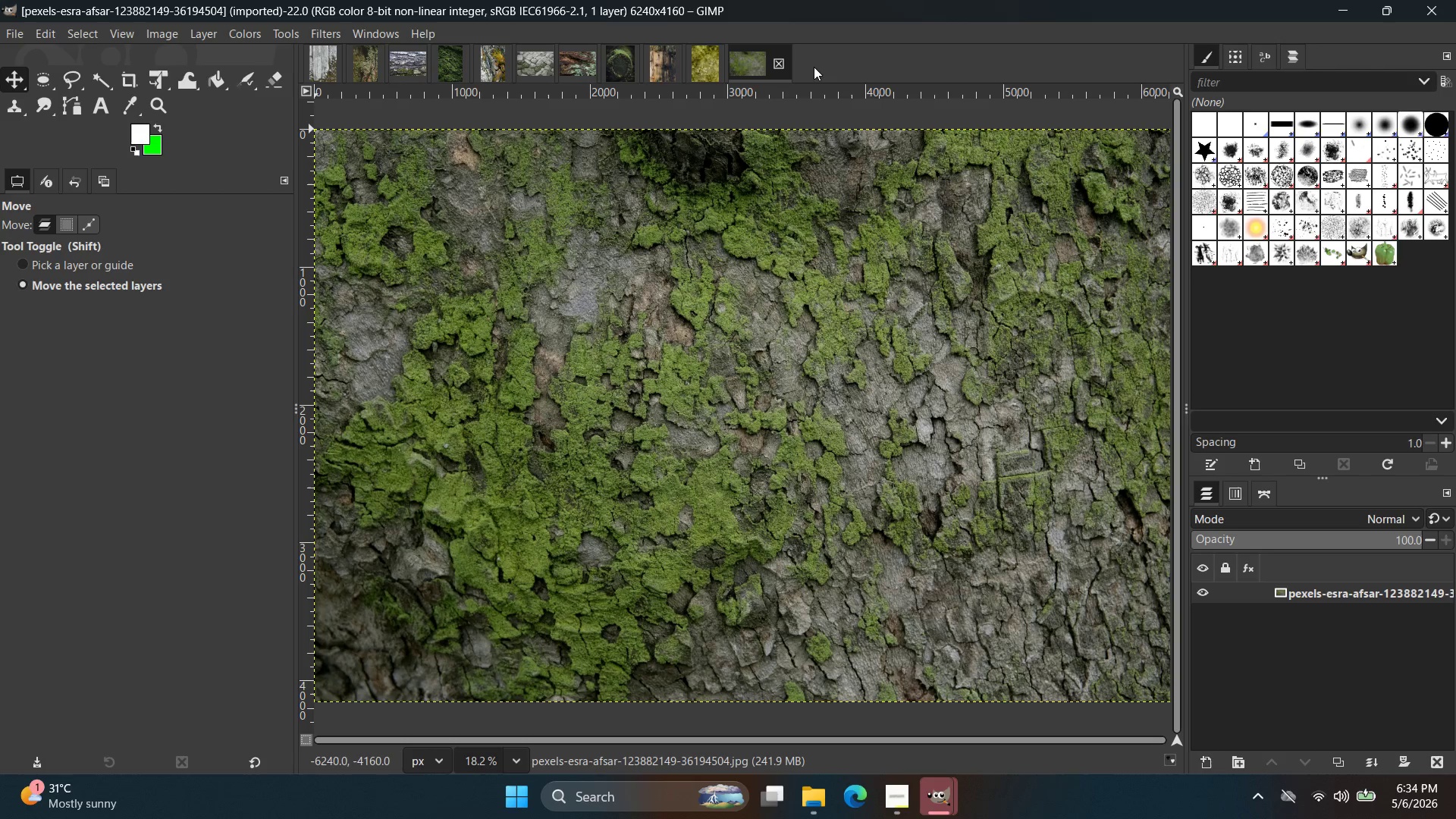 
wait(76.38)
 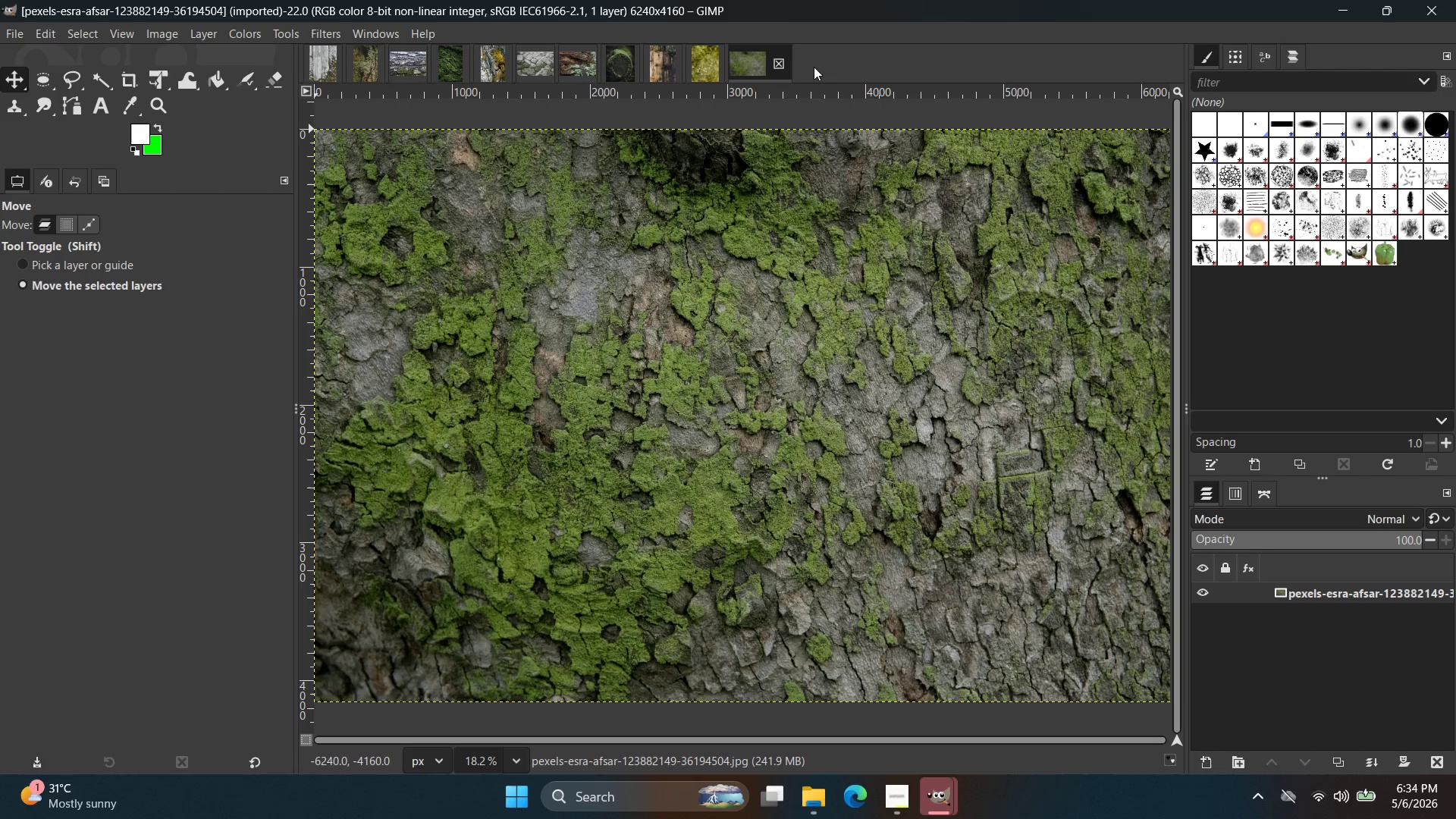 
left_click([338, 22])
 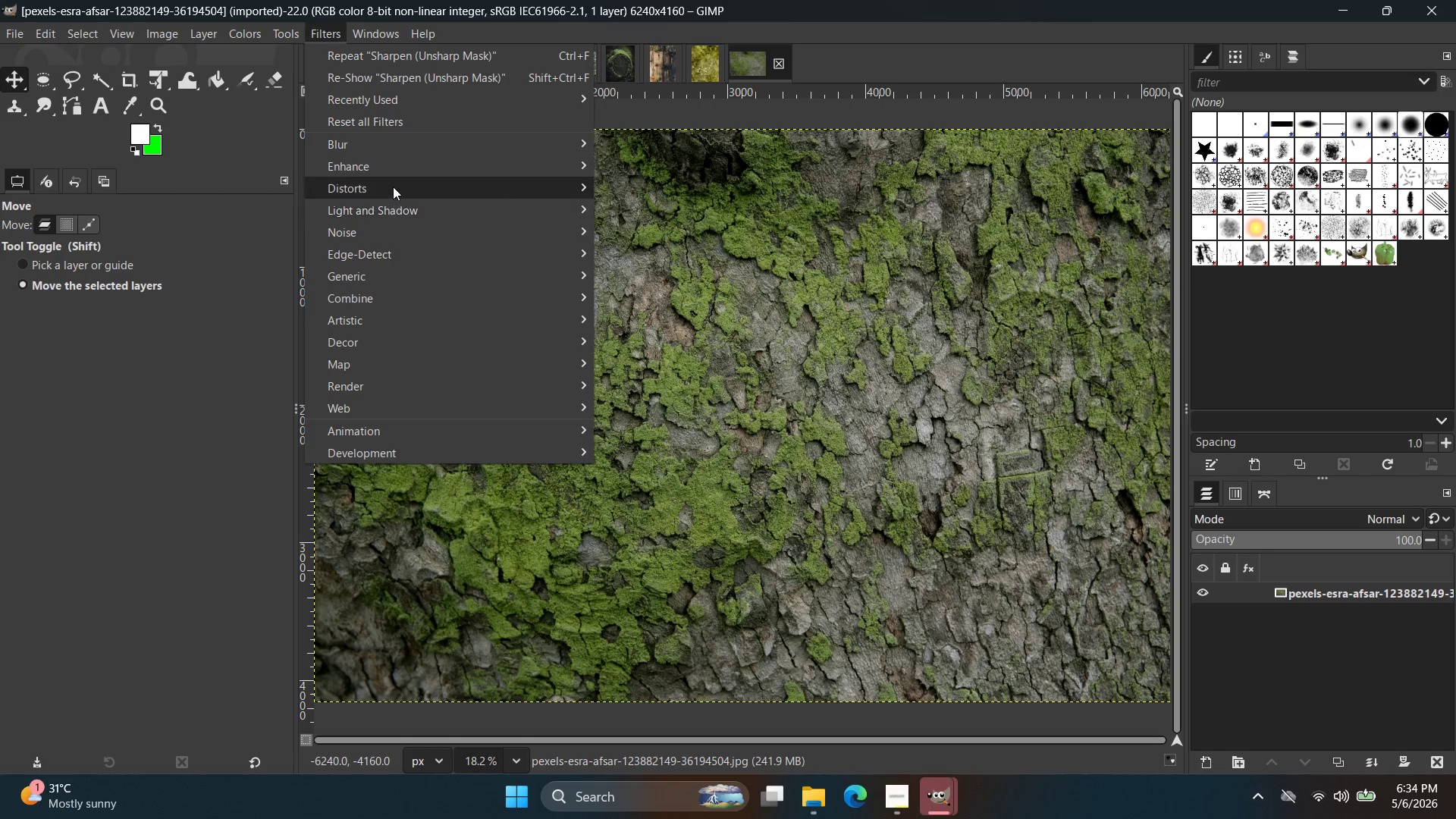 
left_click([404, 162])
 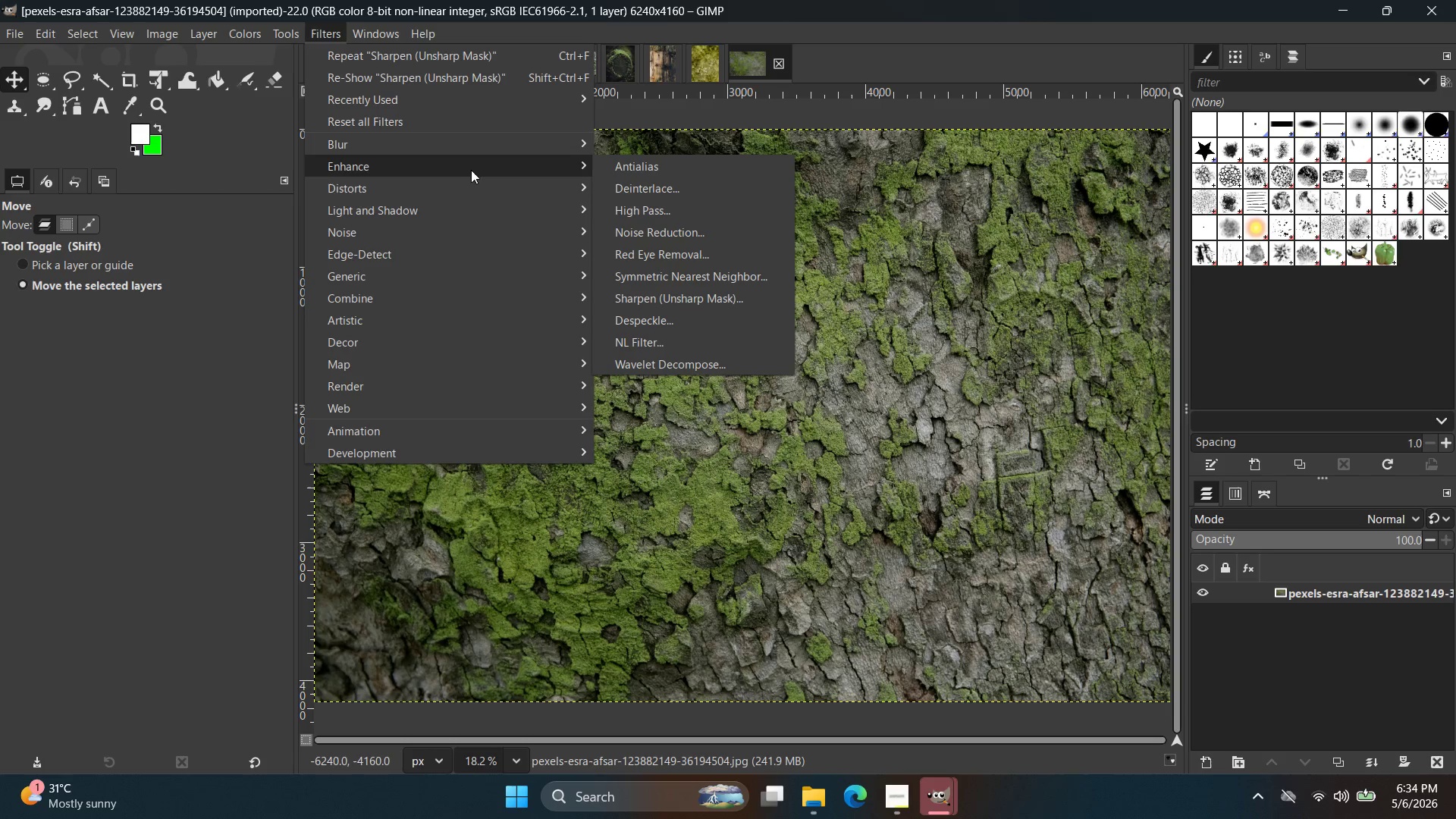 
mouse_move([647, 222])
 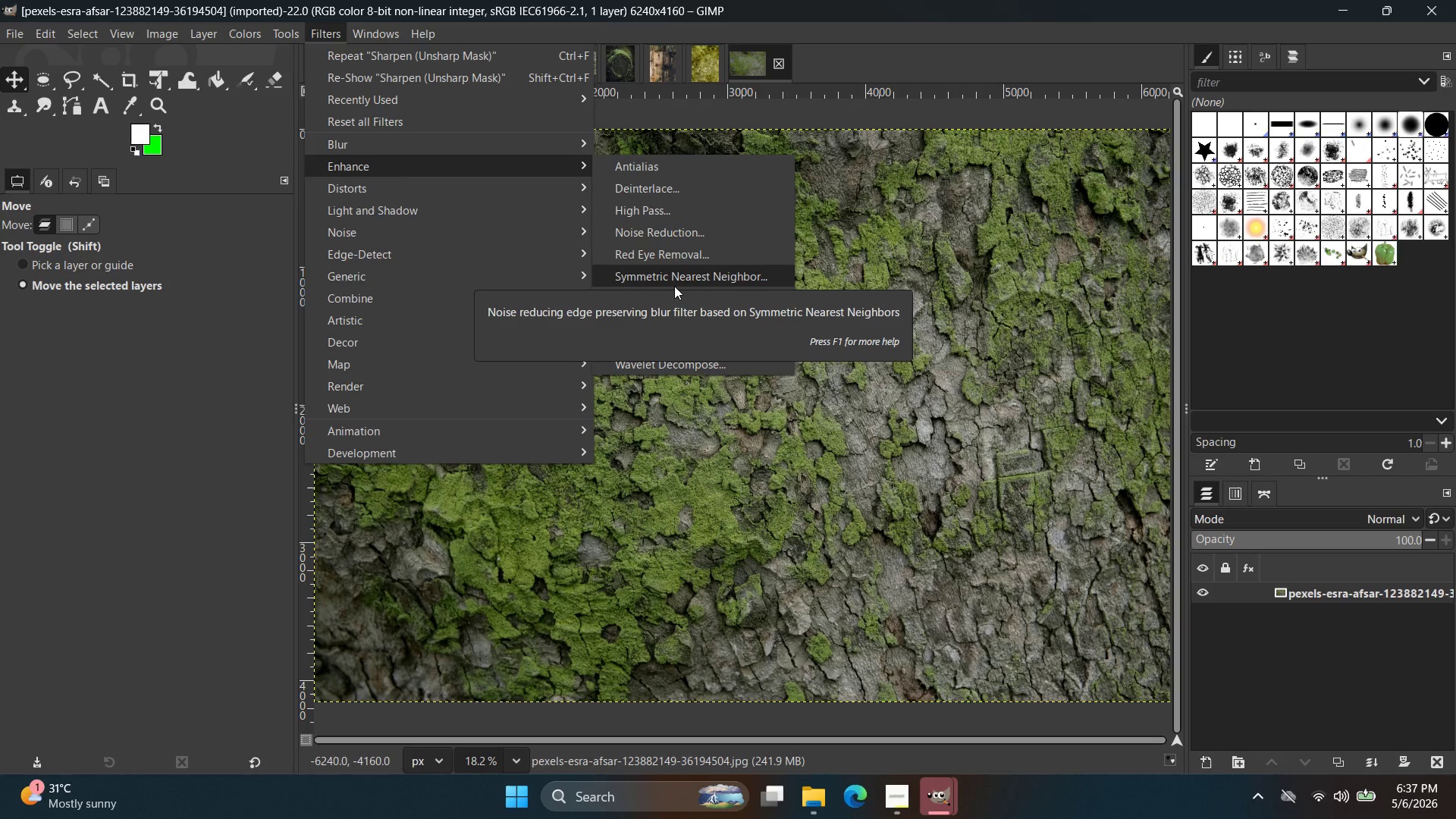 
wait(149.78)
 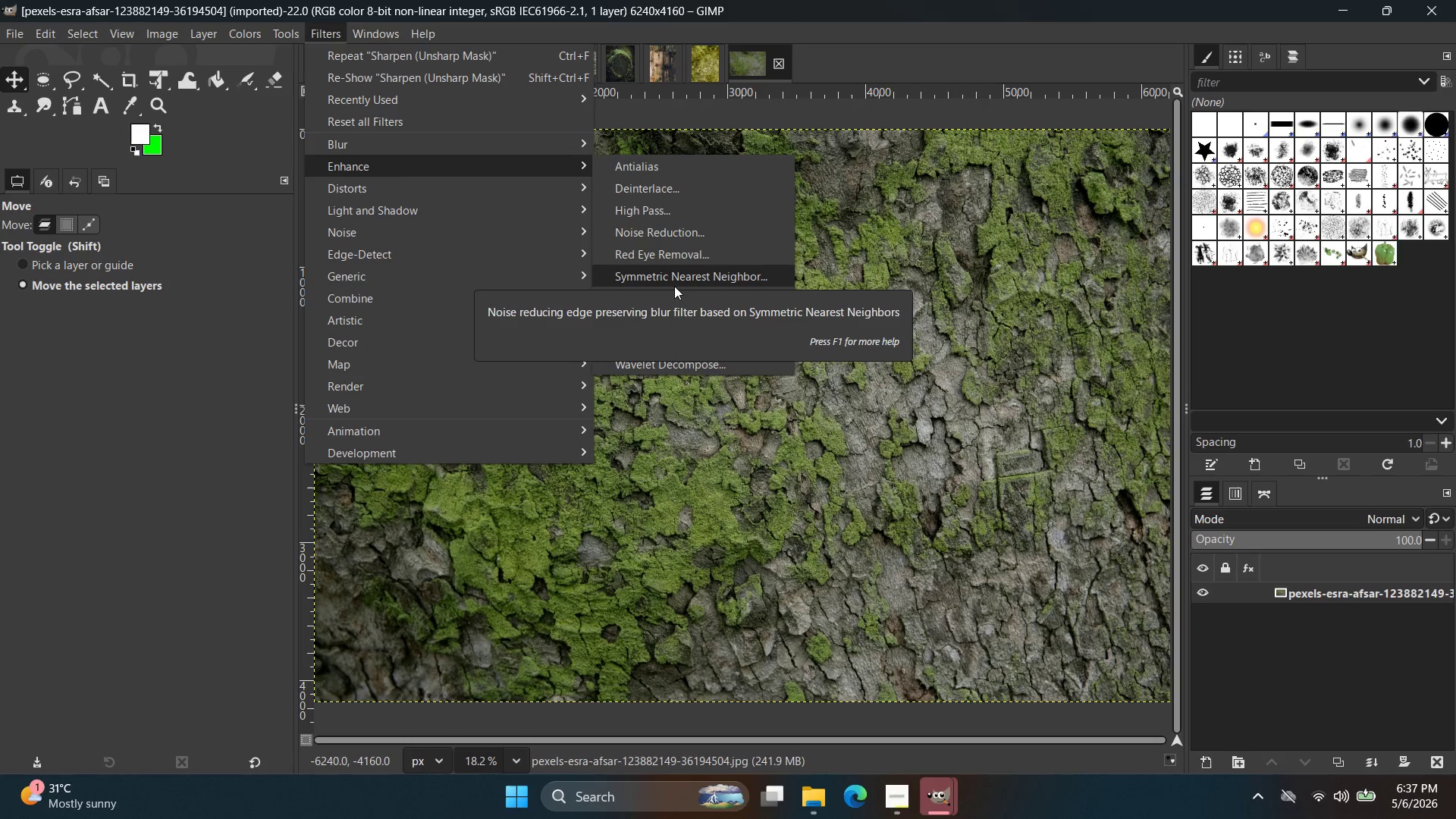 
left_click([659, 306])
 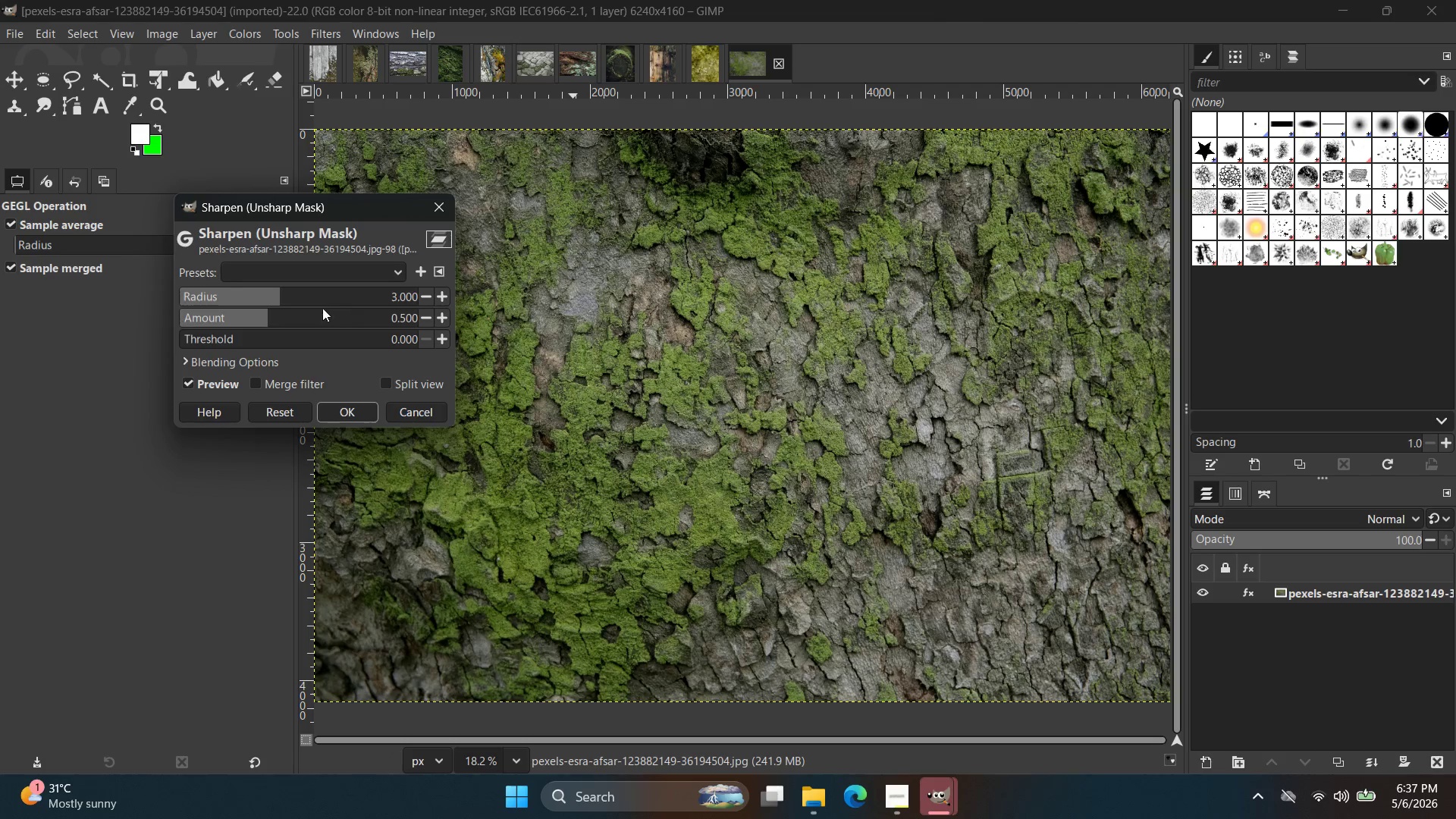 
left_click_drag(start_coordinate=[293, 294], to_coordinate=[323, 296])
 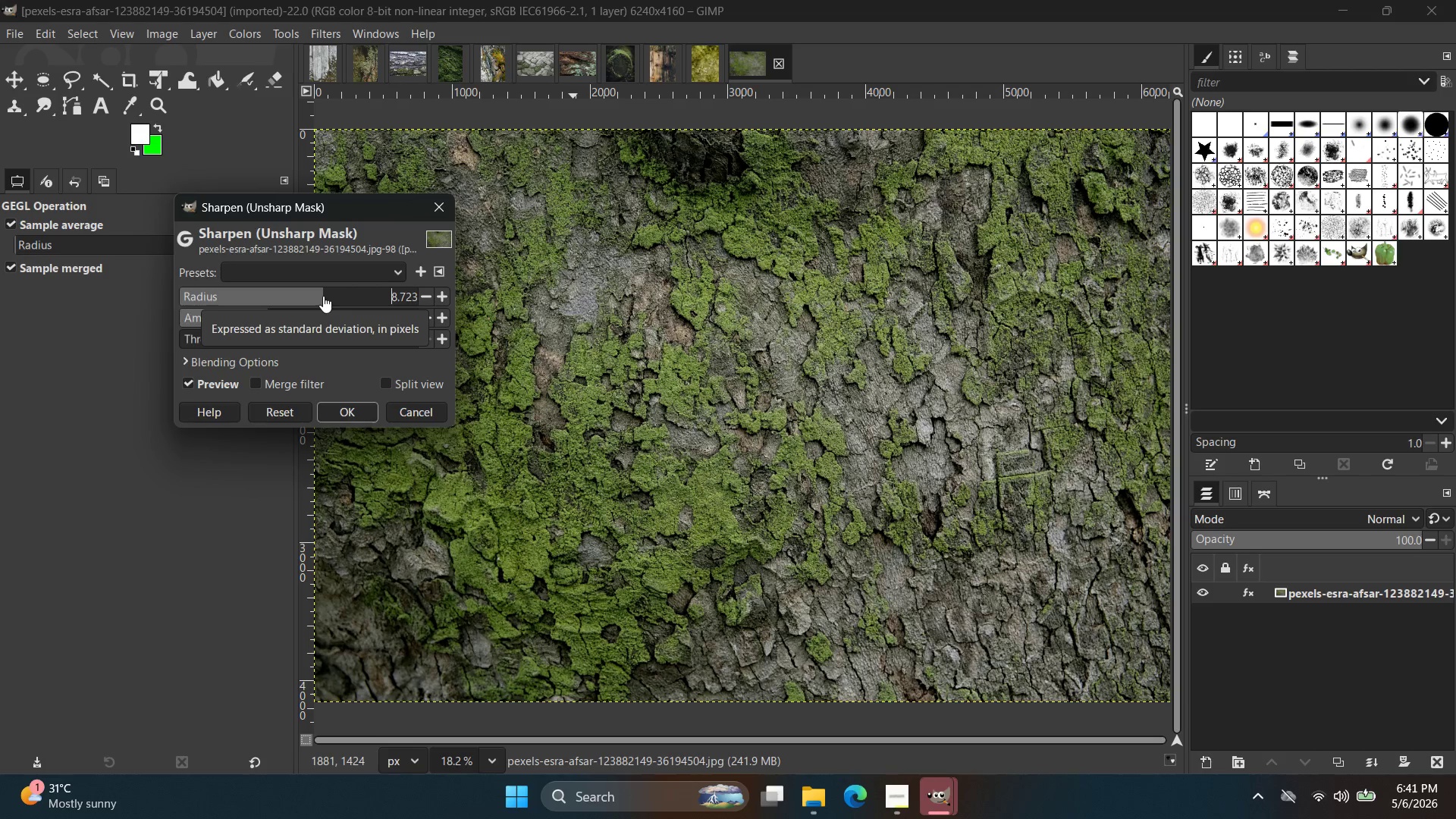 
wait(238.22)
 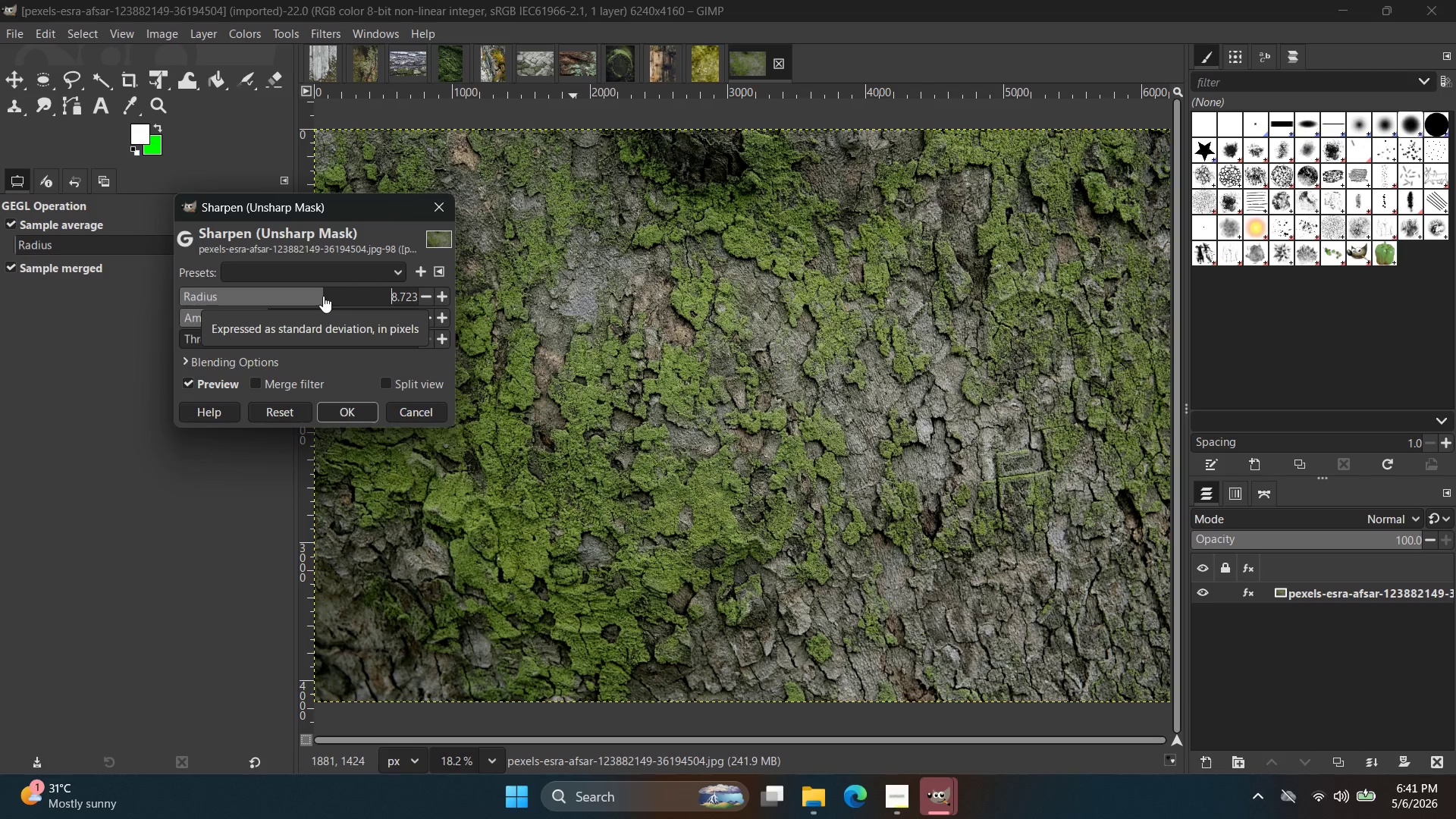 
left_click([355, 411])
 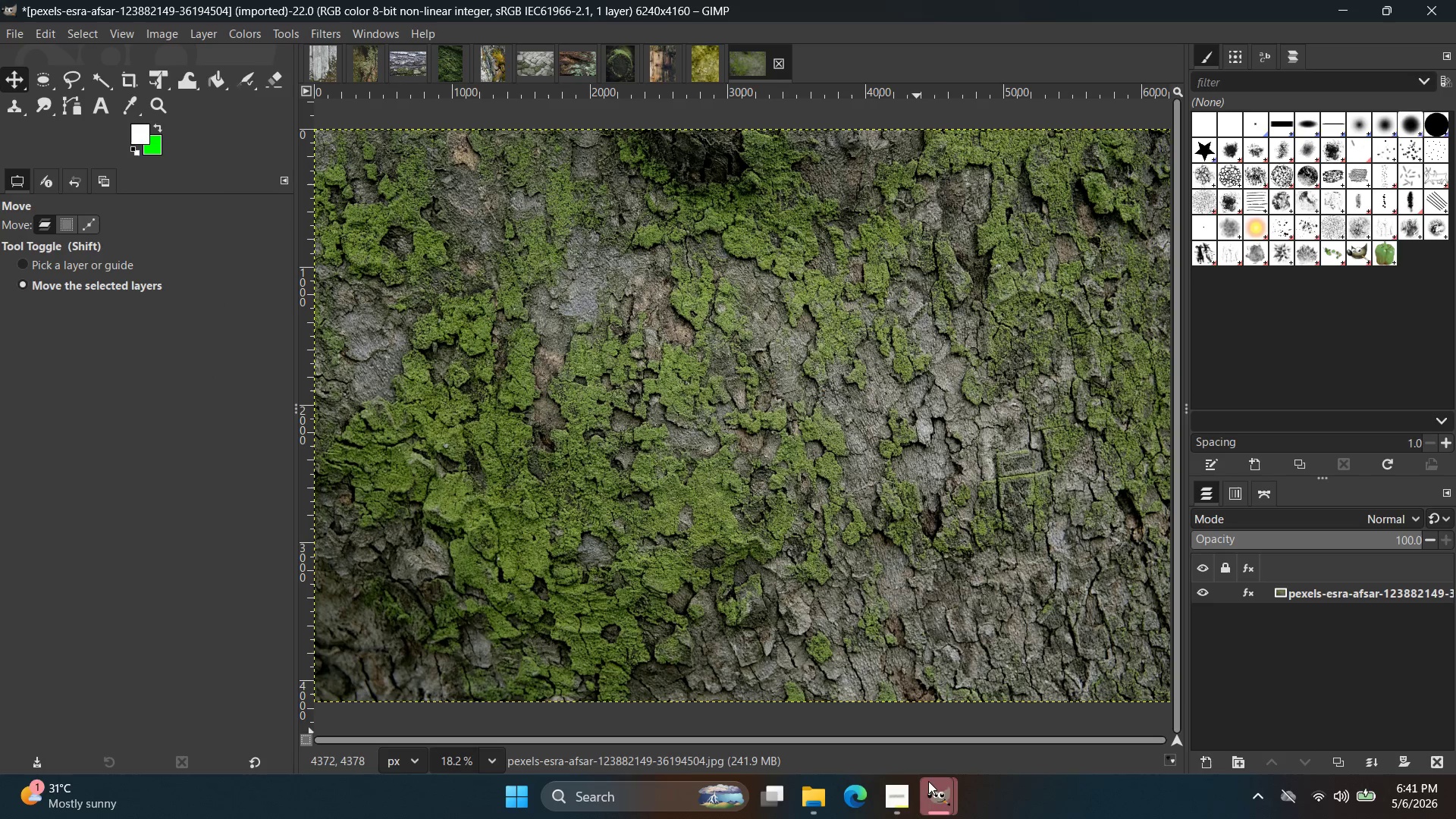 
left_click([940, 784])
 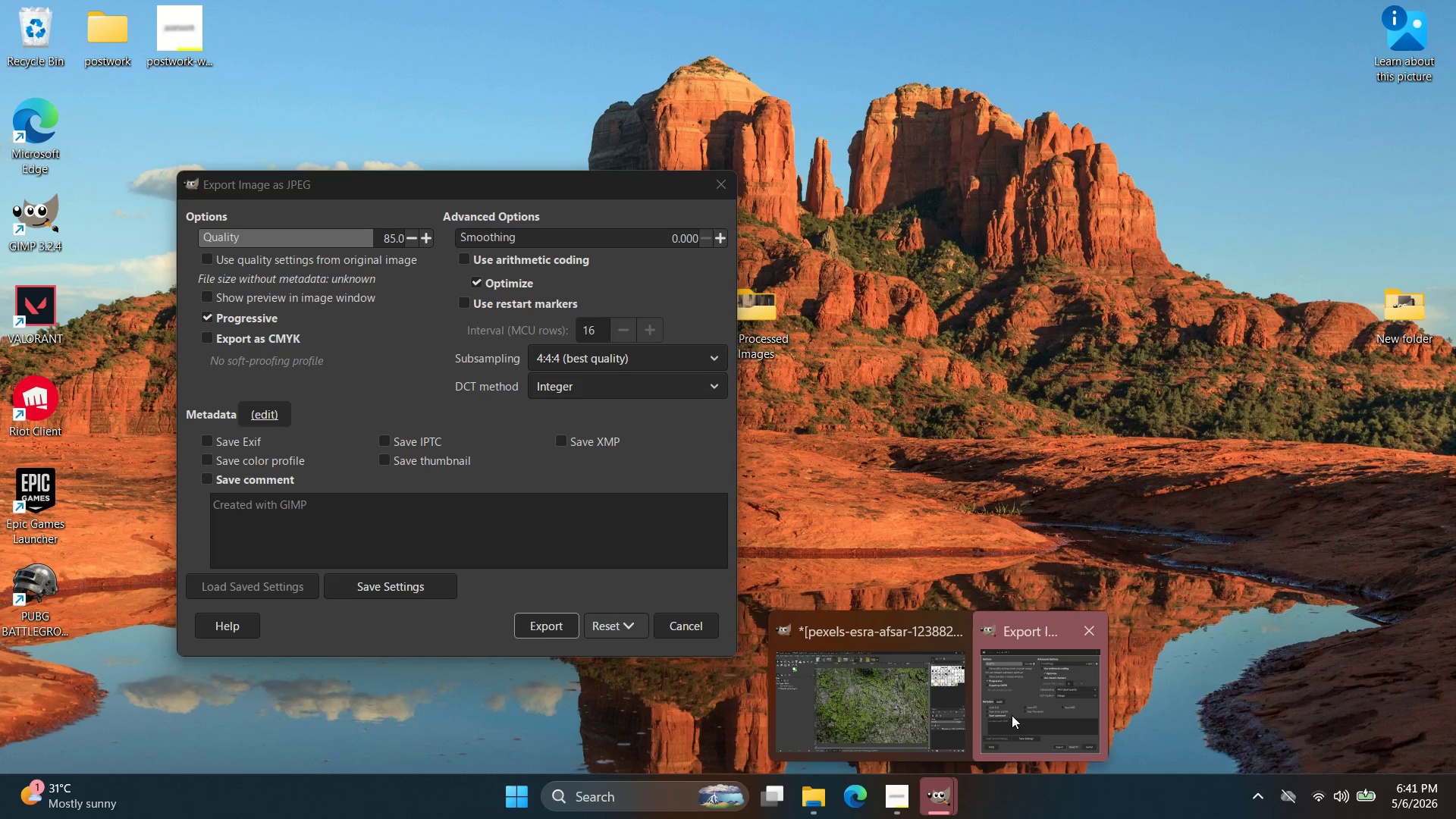 
left_click([1013, 713])
 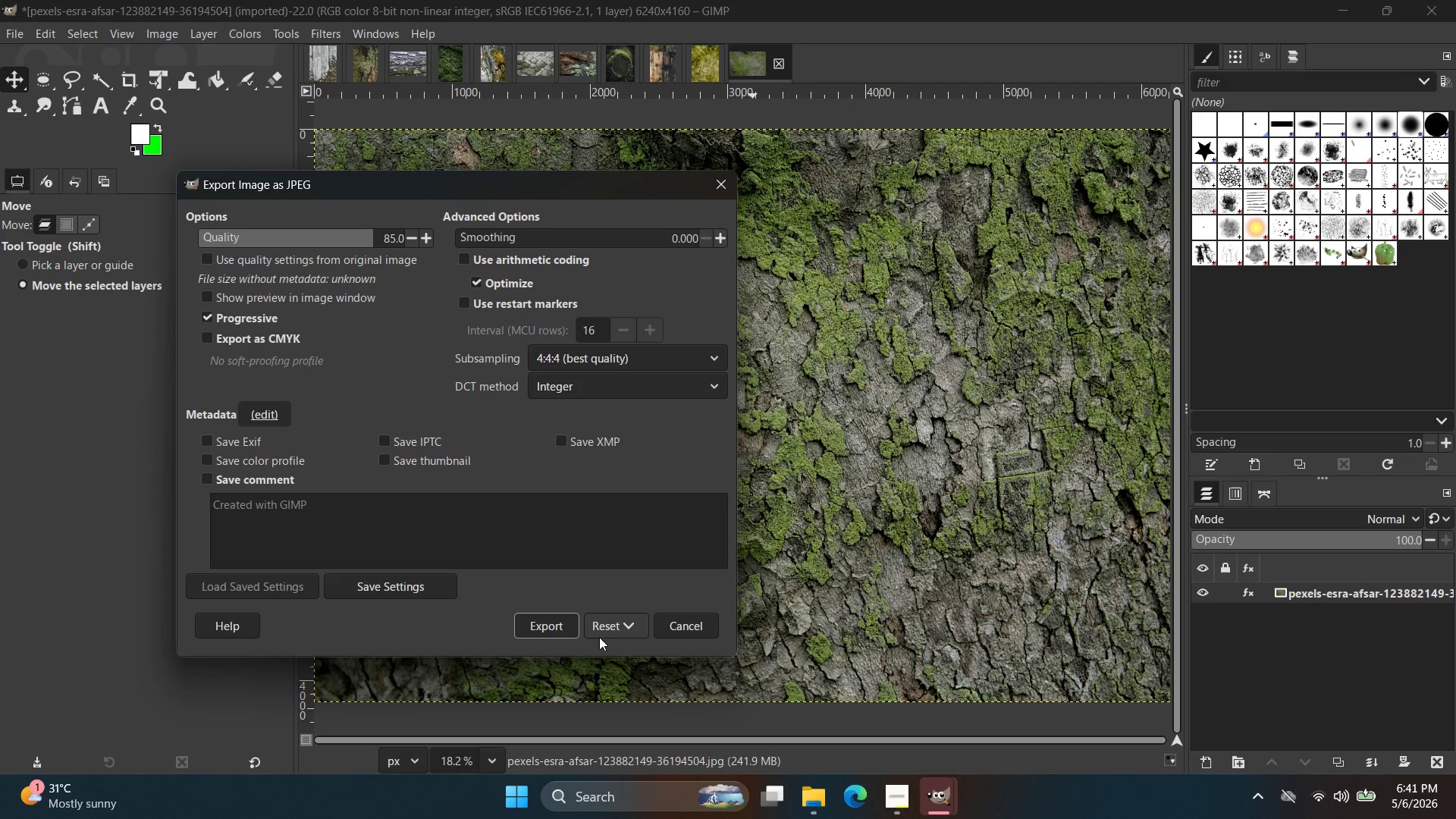 
left_click([566, 626])
 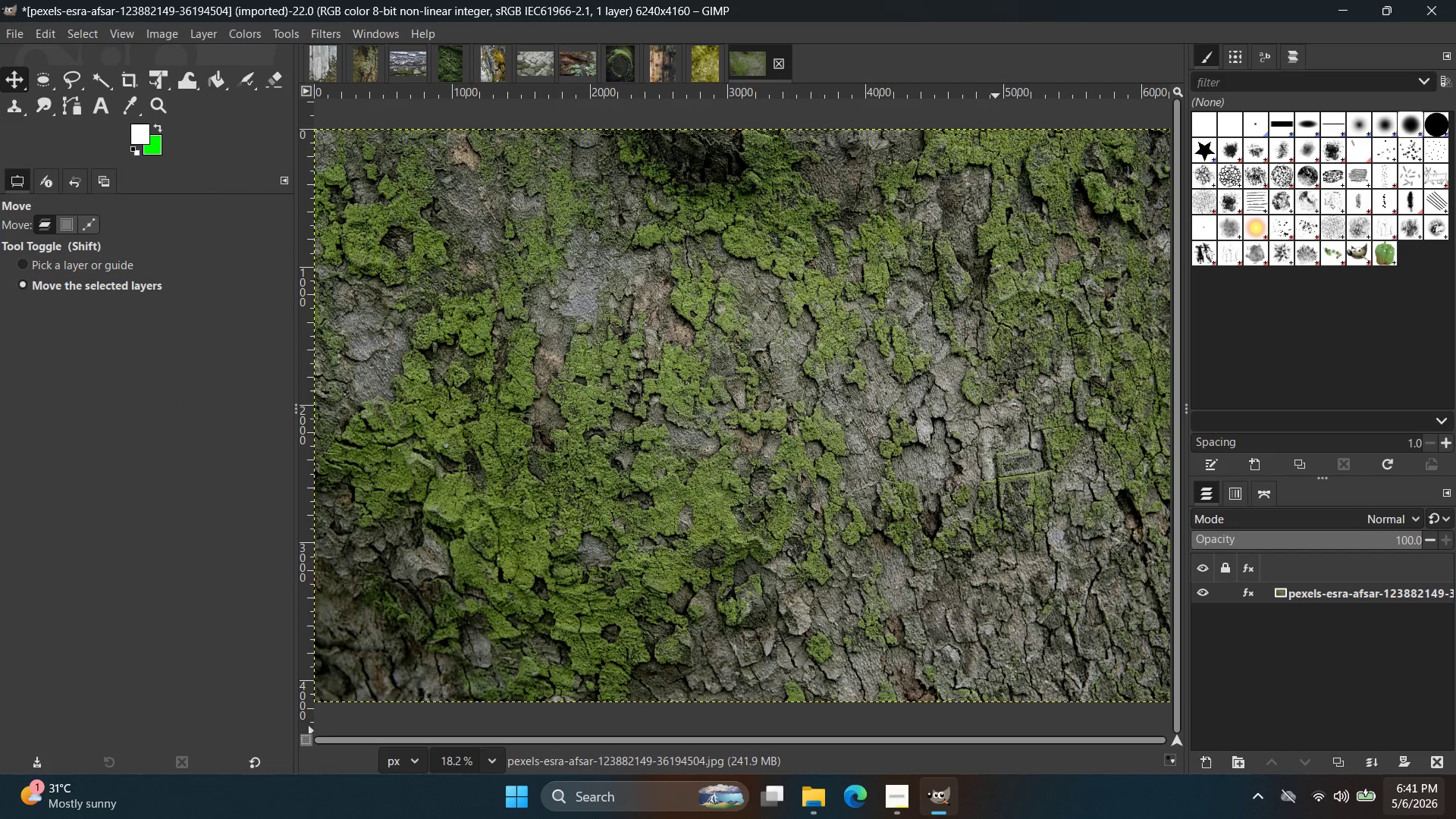 
left_click([1455, 818])
 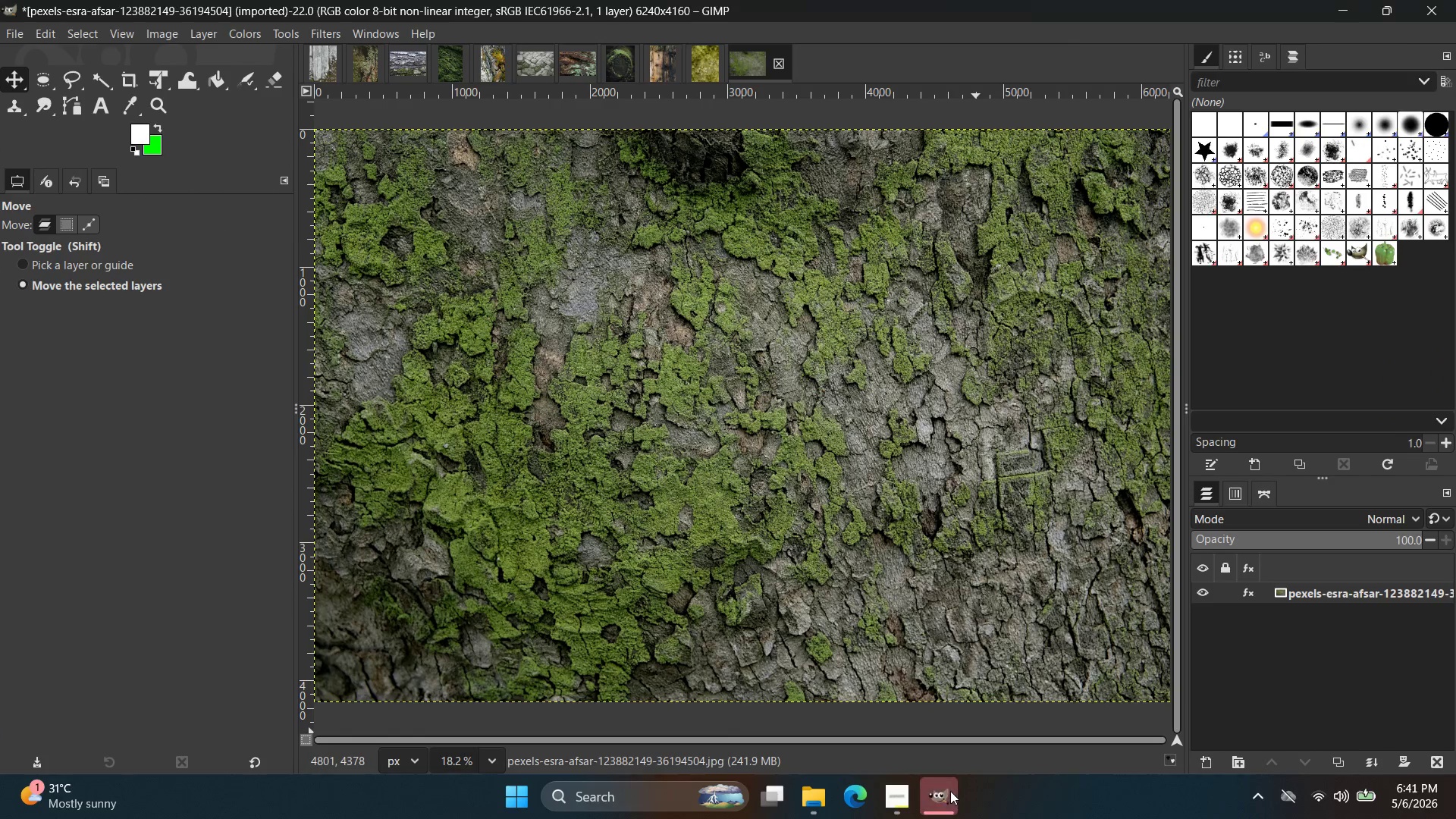 
left_click([946, 786])
 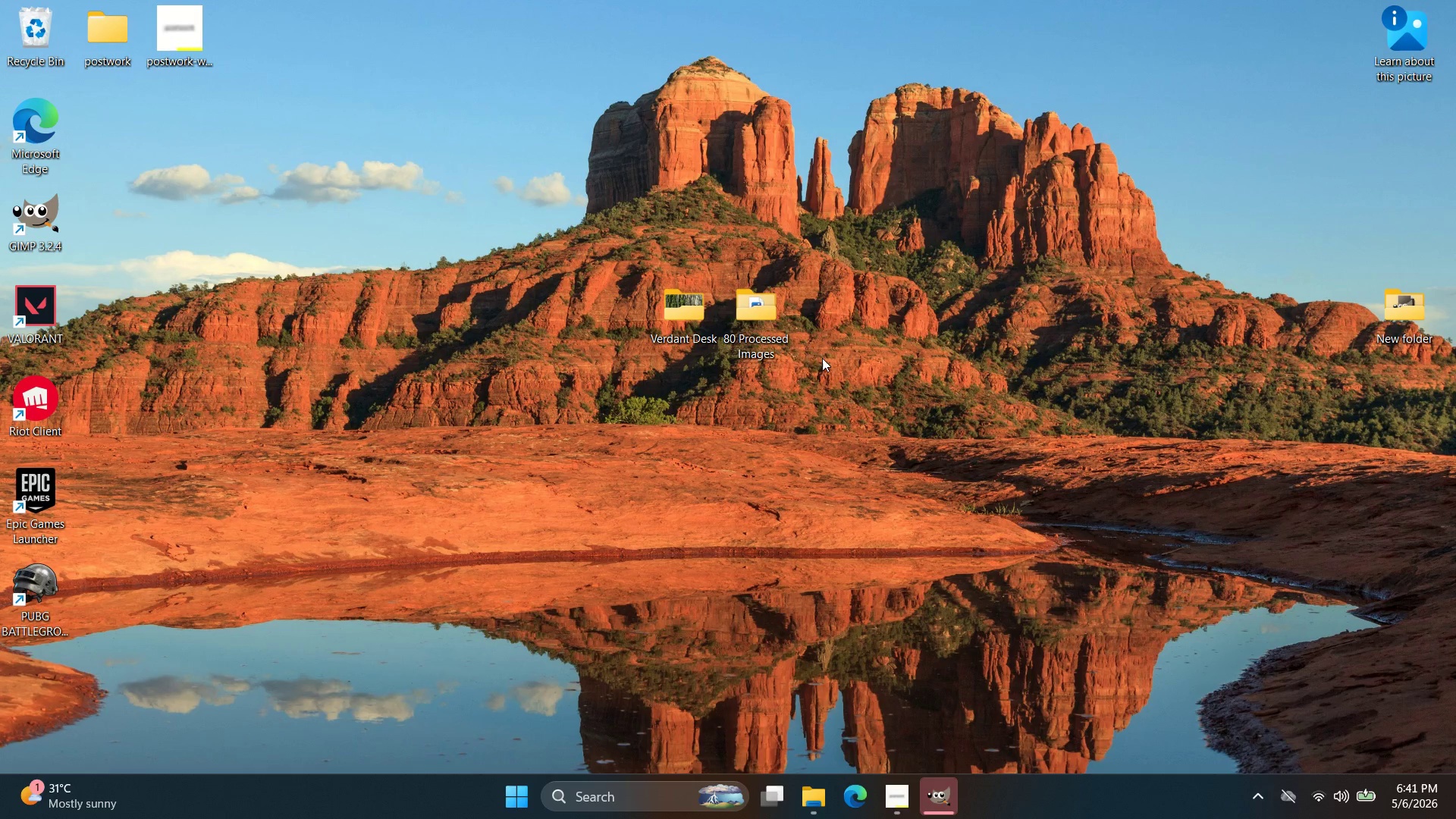 
left_click([760, 331])
 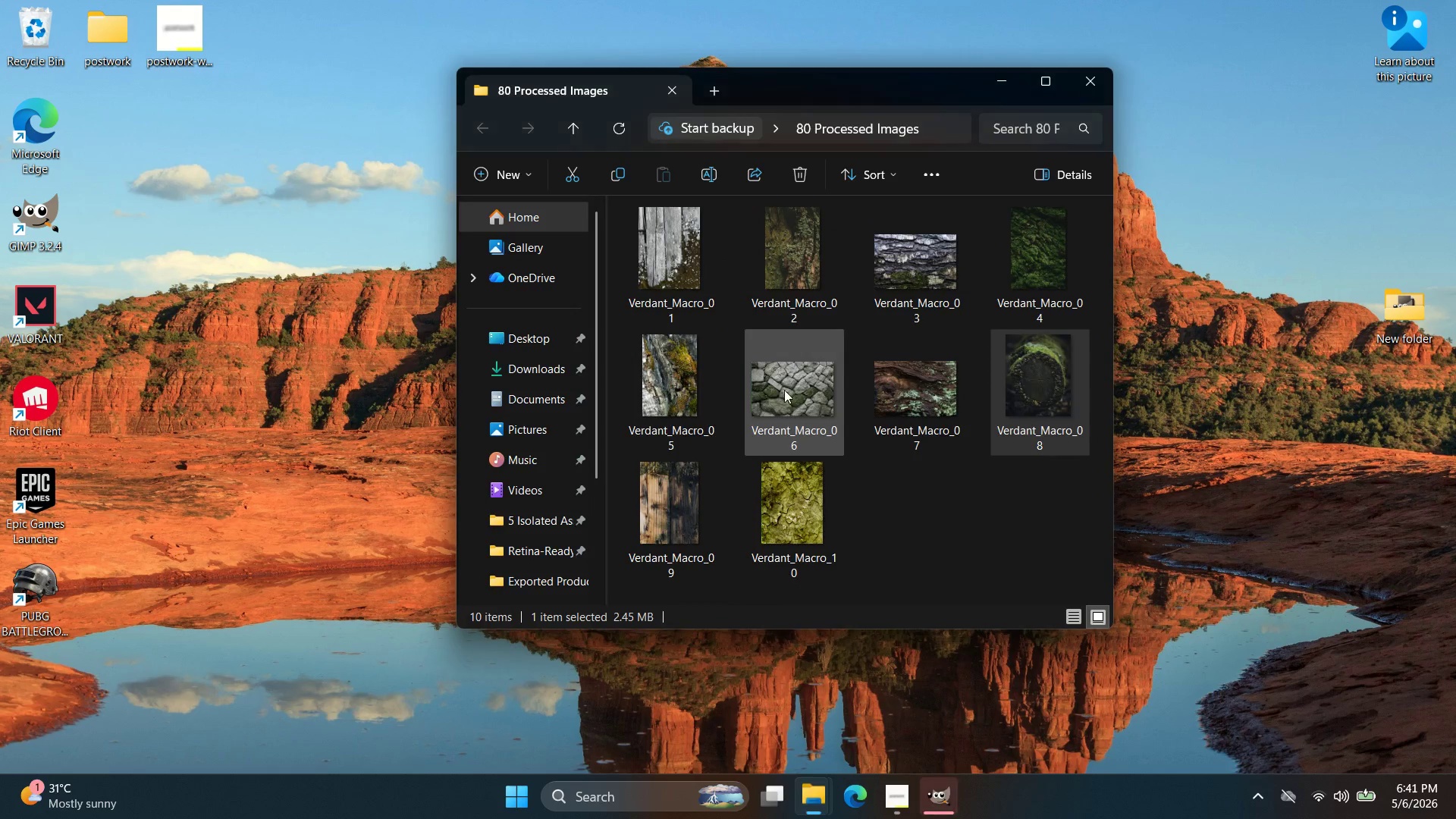 
scroll: coordinate [812, 425], scroll_direction: down, amount: 3.0
 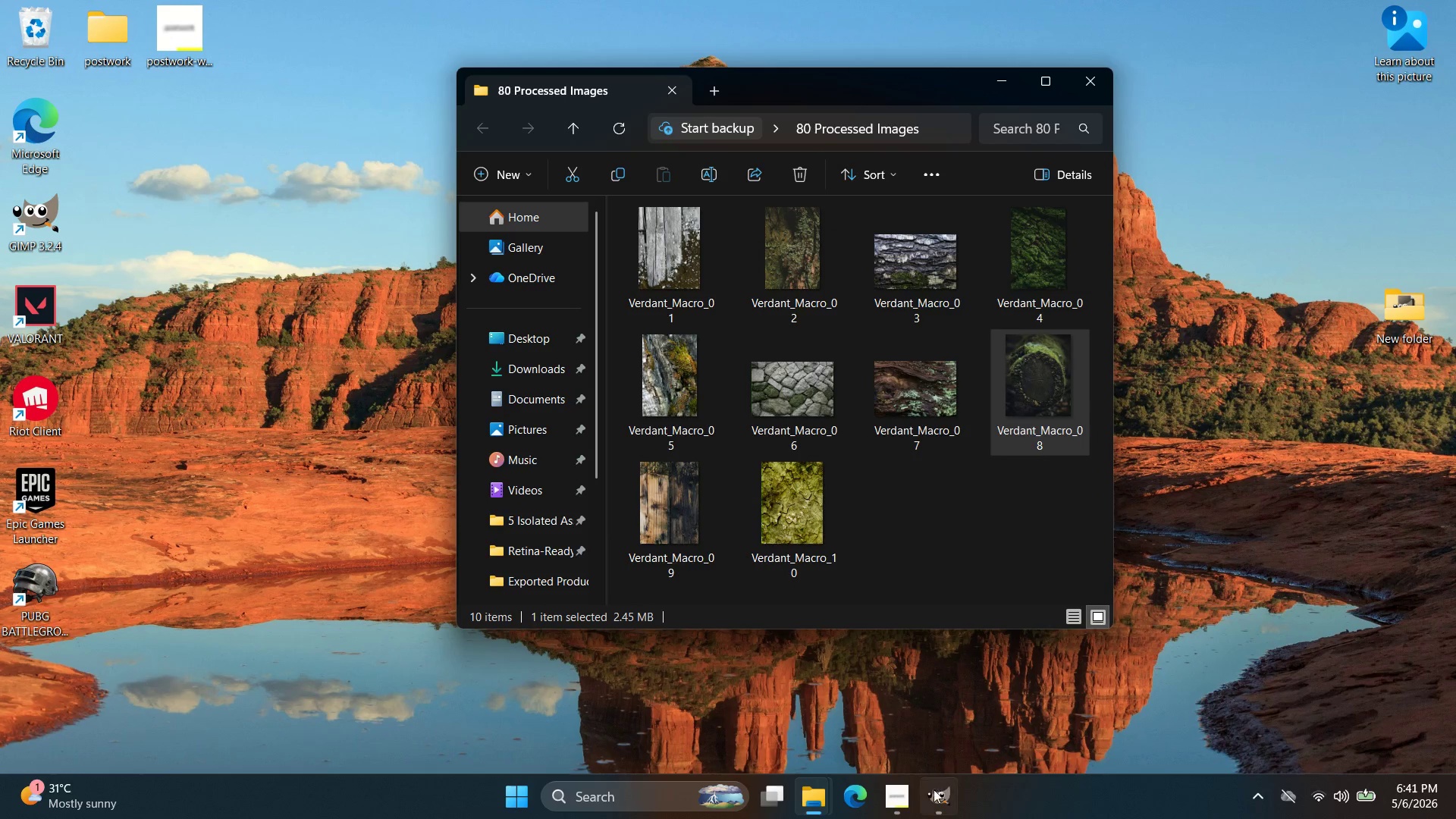 
left_click([937, 801])
 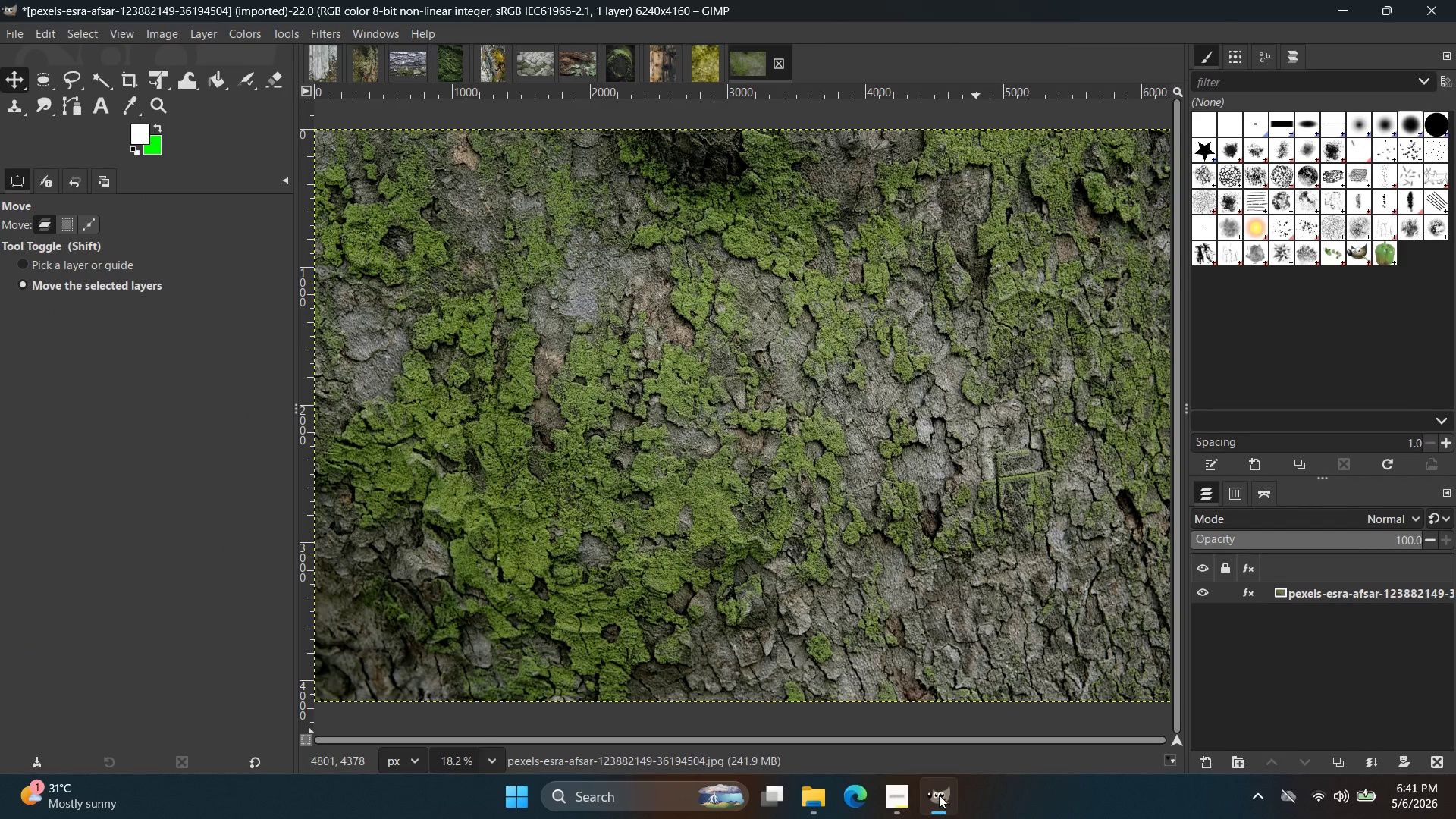 
left_click([939, 795])
 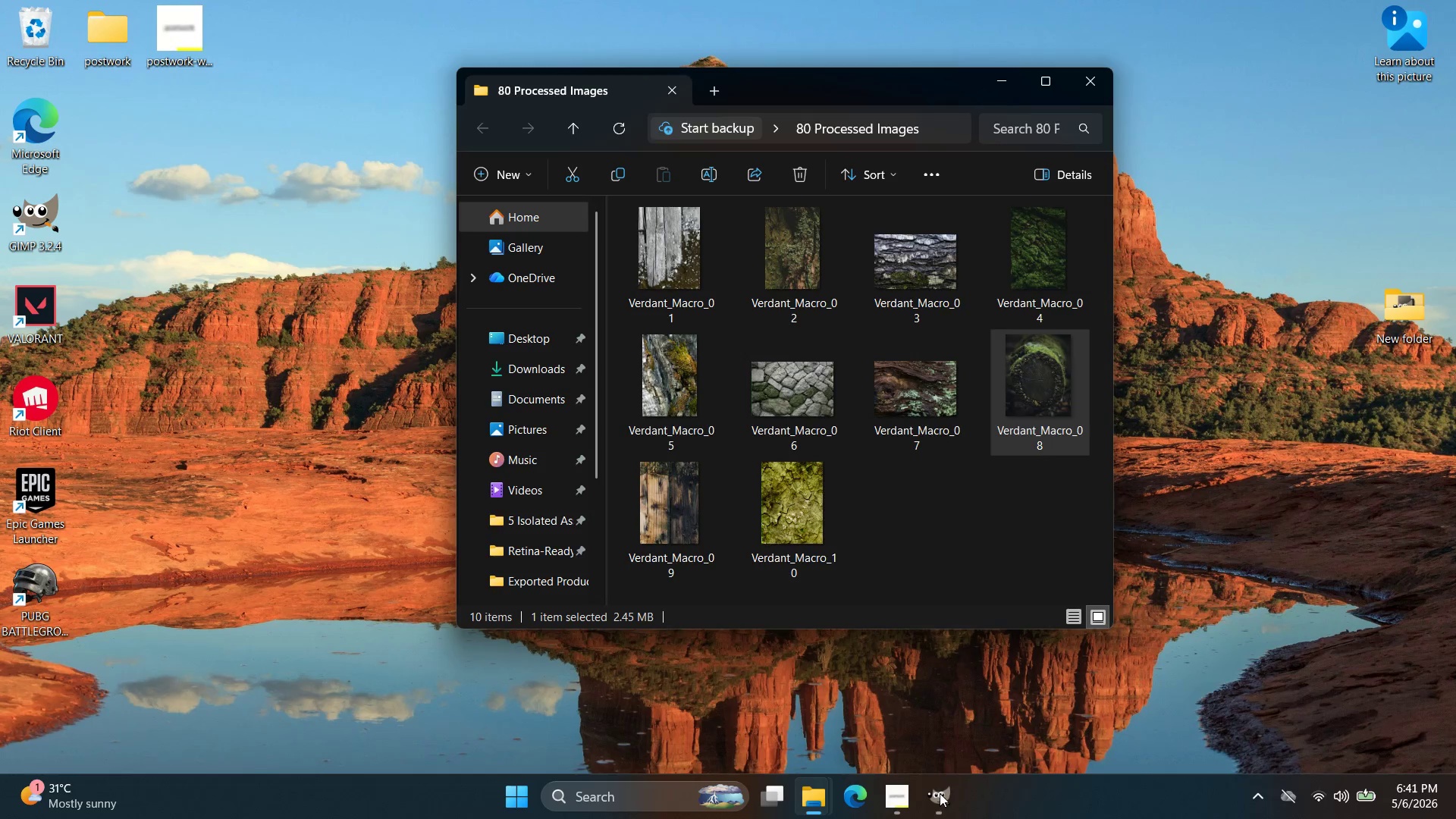 
left_click([940, 792])
 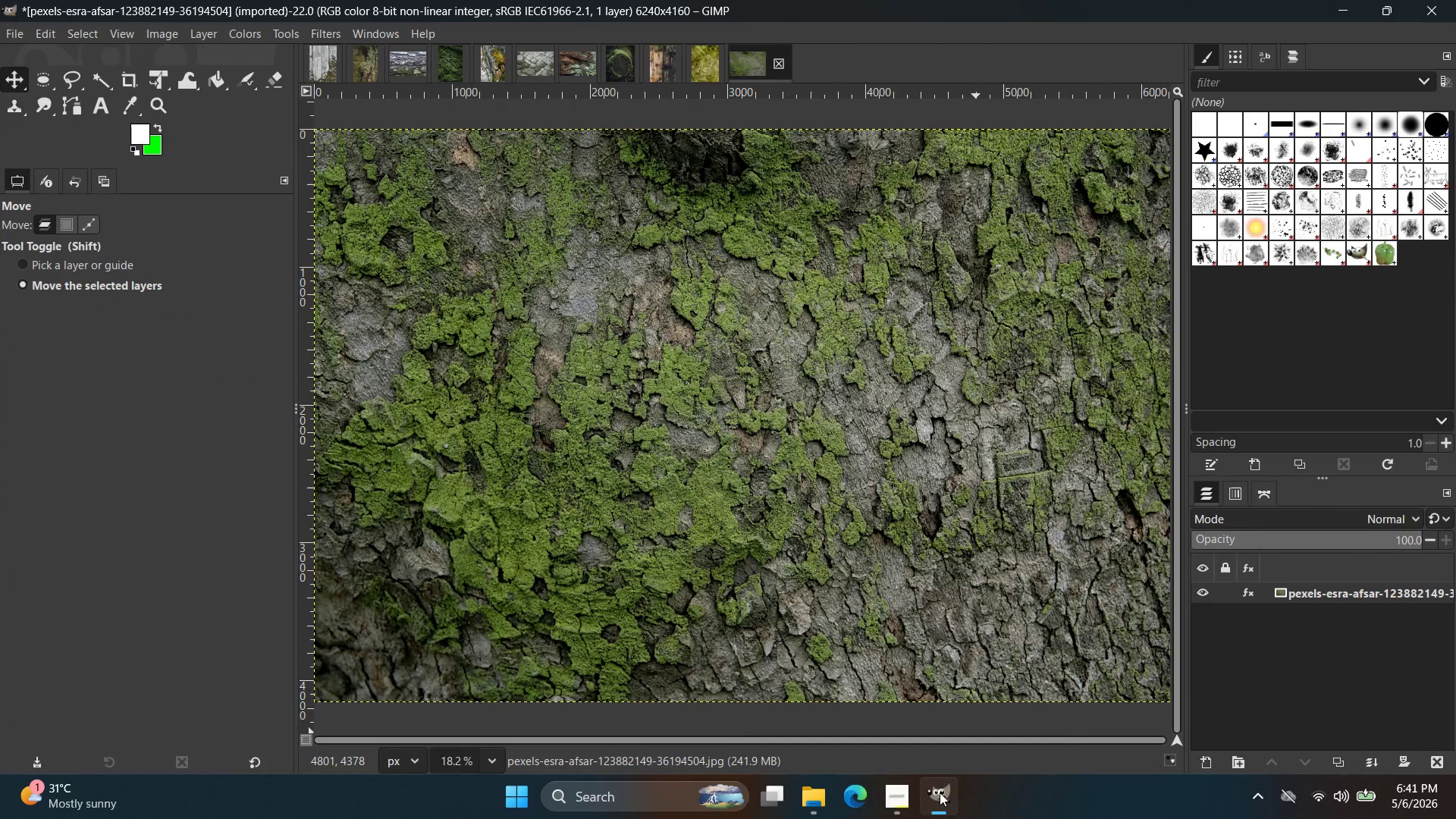 
left_click([940, 792])
 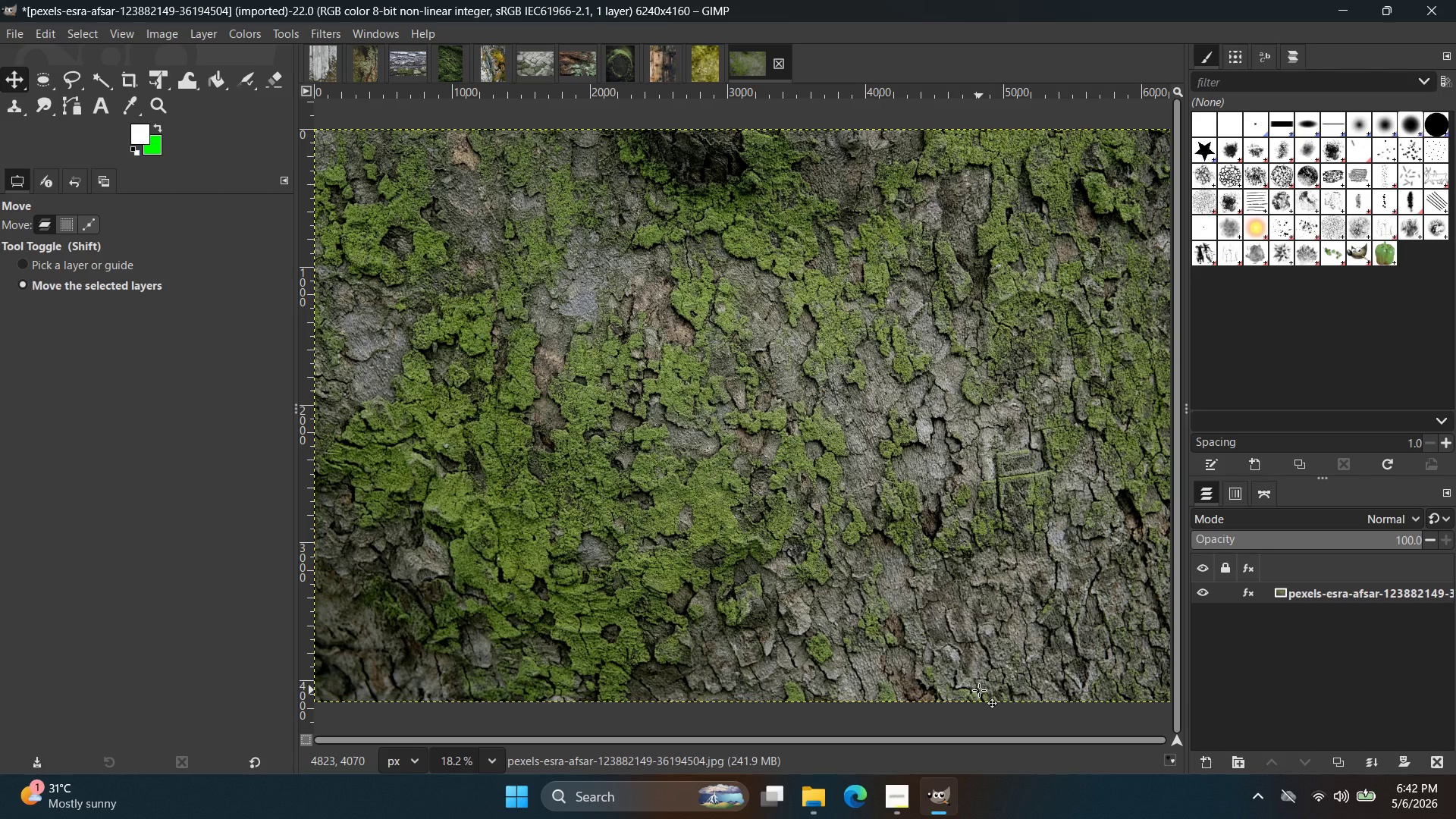 
wait(26.76)
 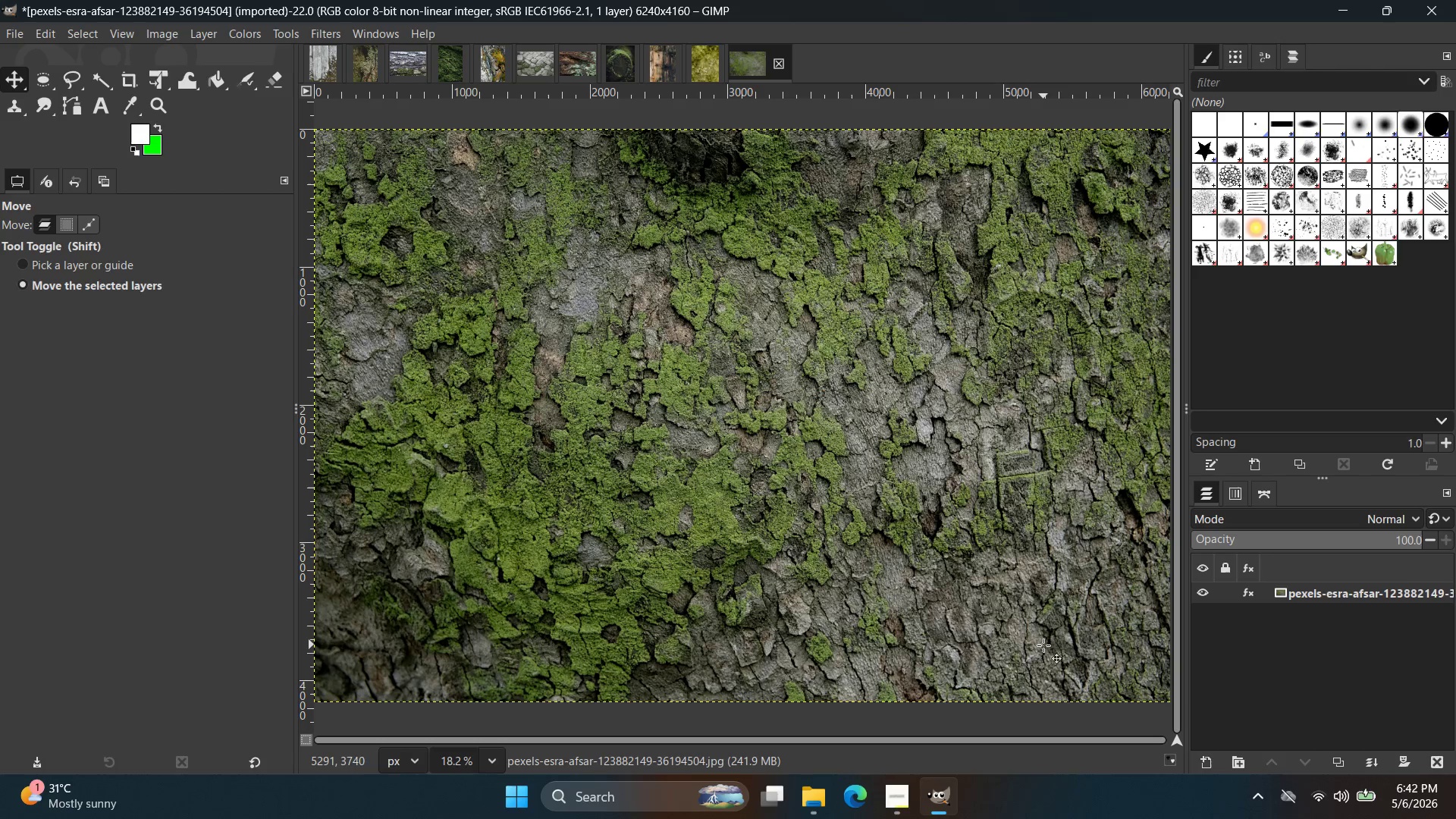 
key(Control+Shift+E)
 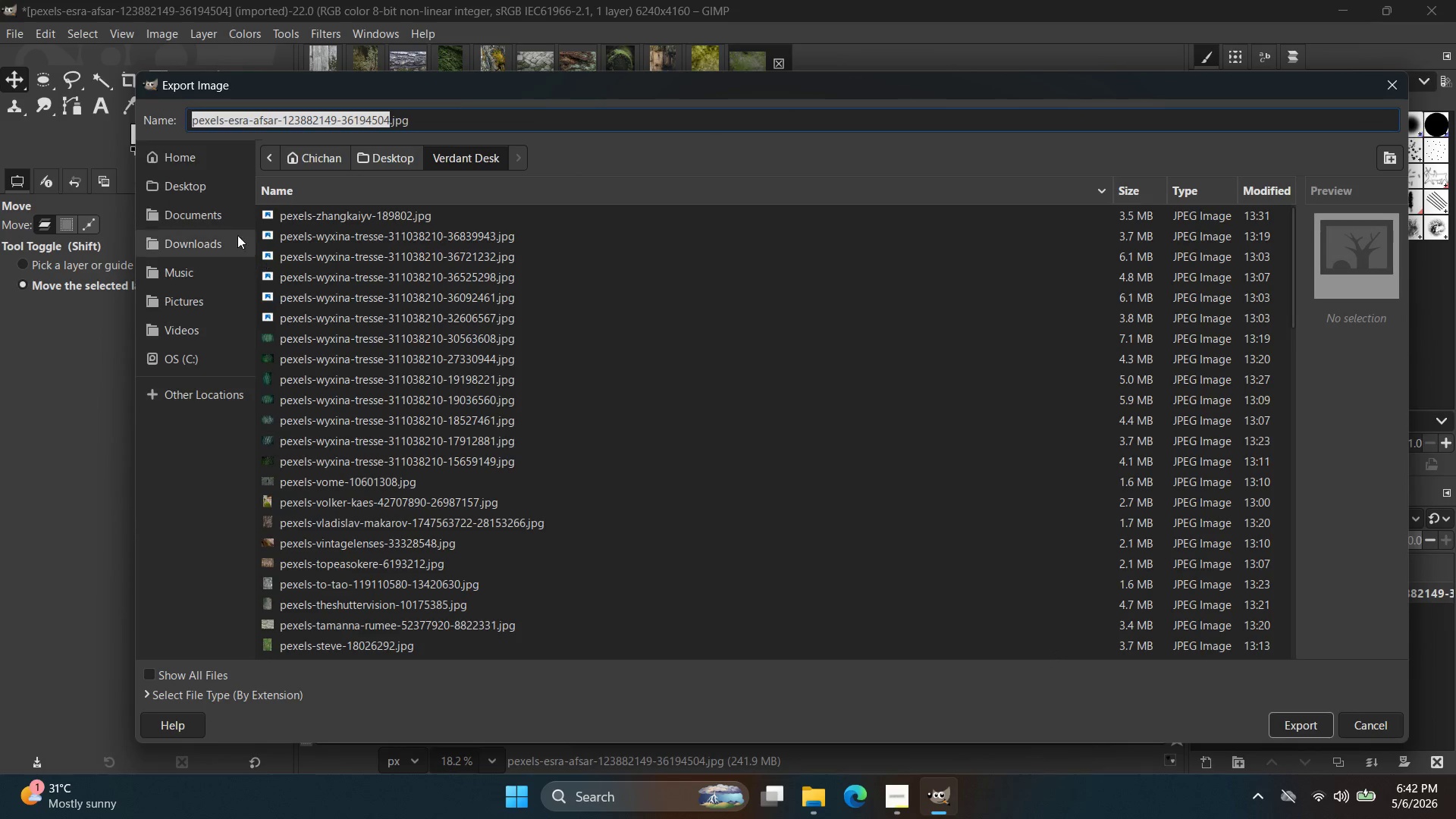 
left_click([234, 194])
 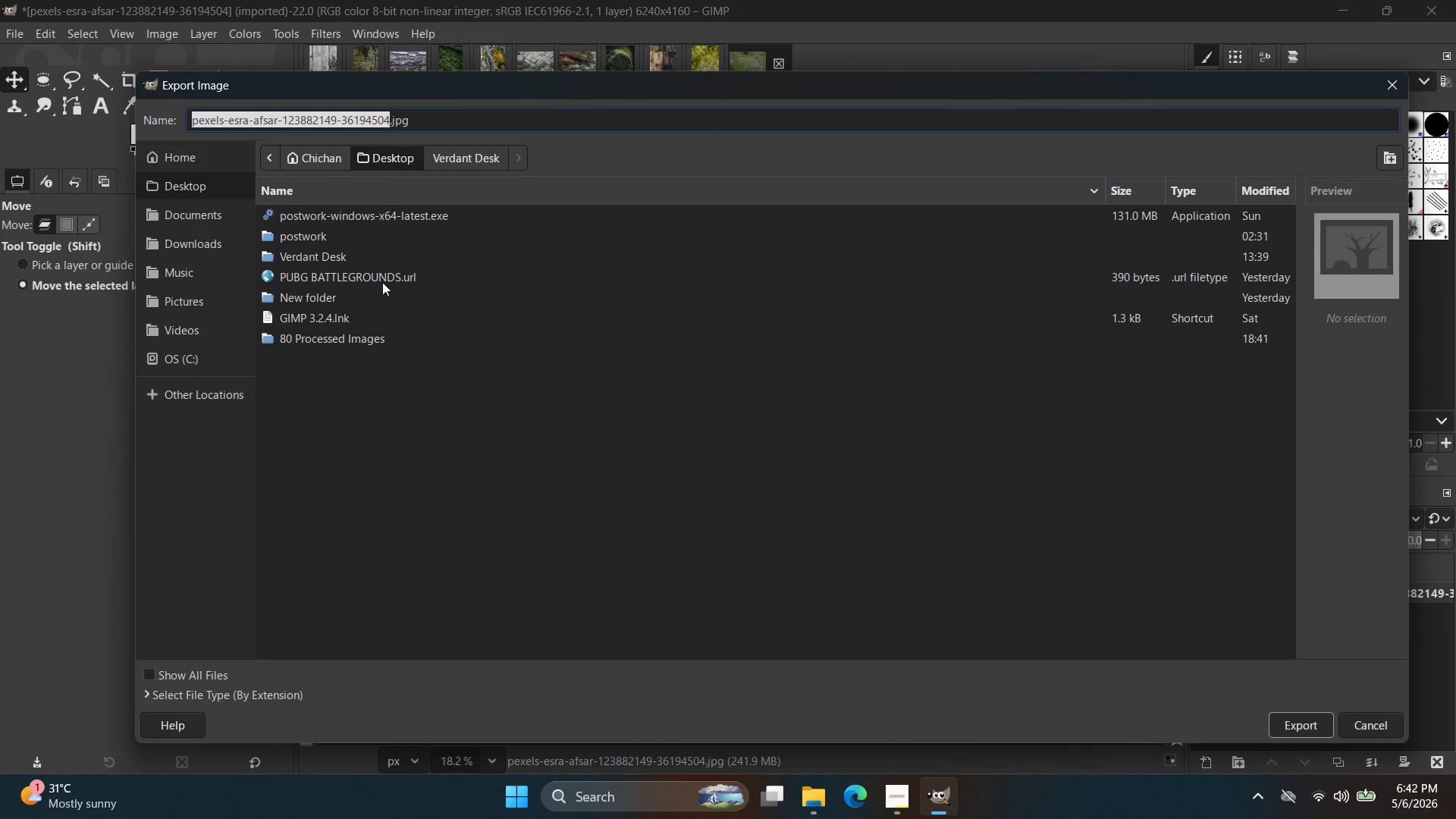 
left_click([374, 341])
 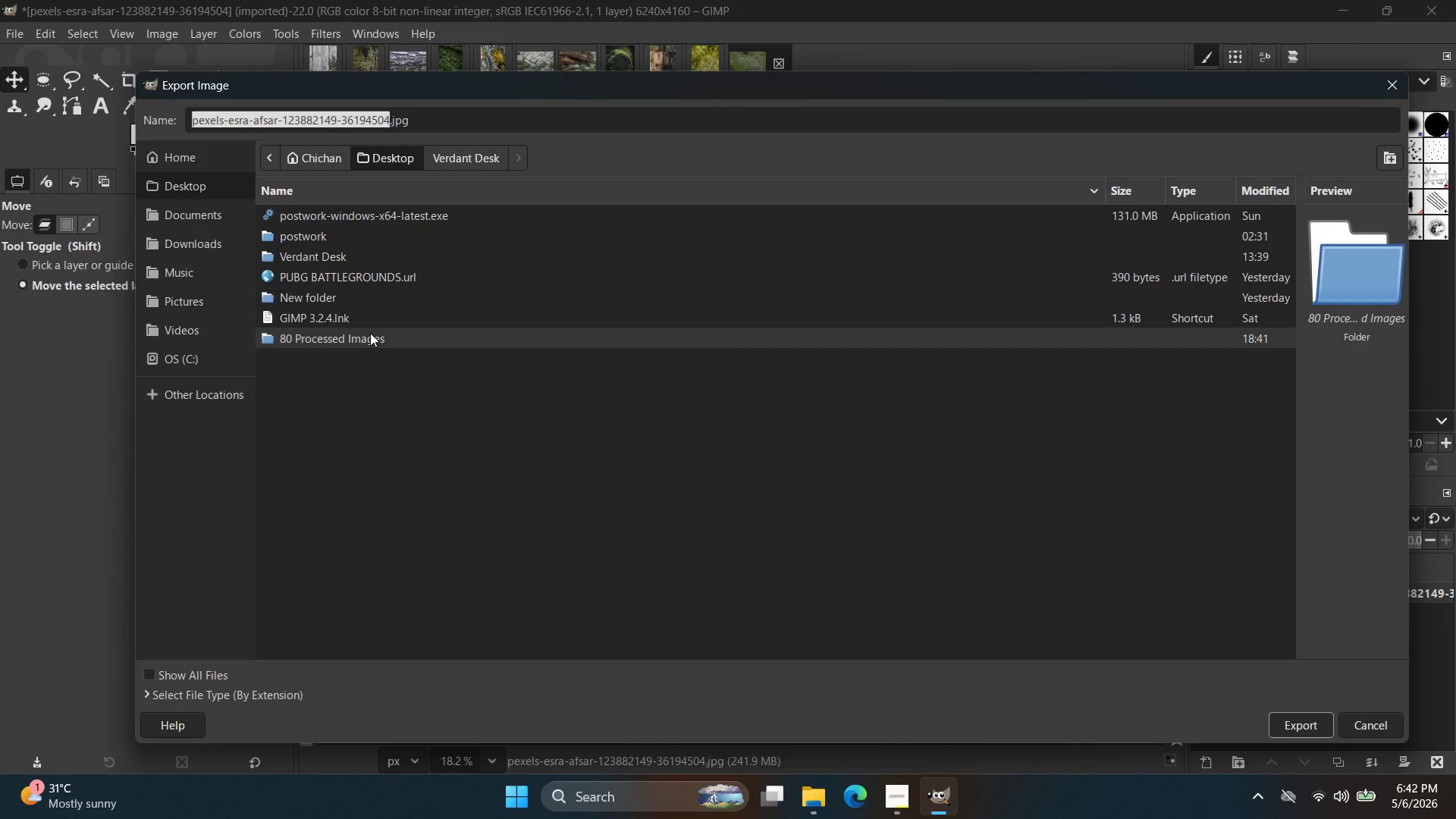 
double_click([370, 333])
 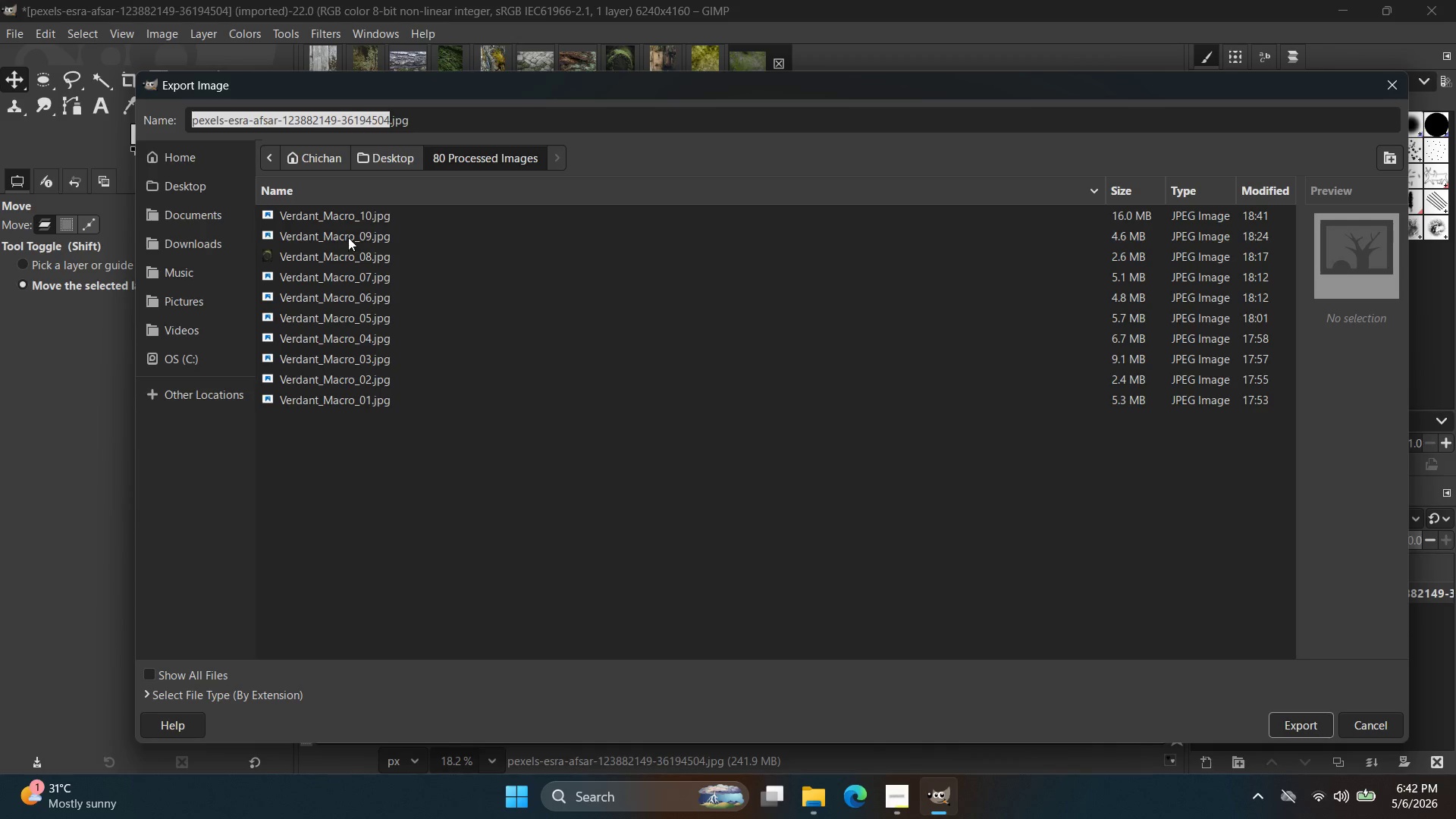 
left_click([353, 221])
 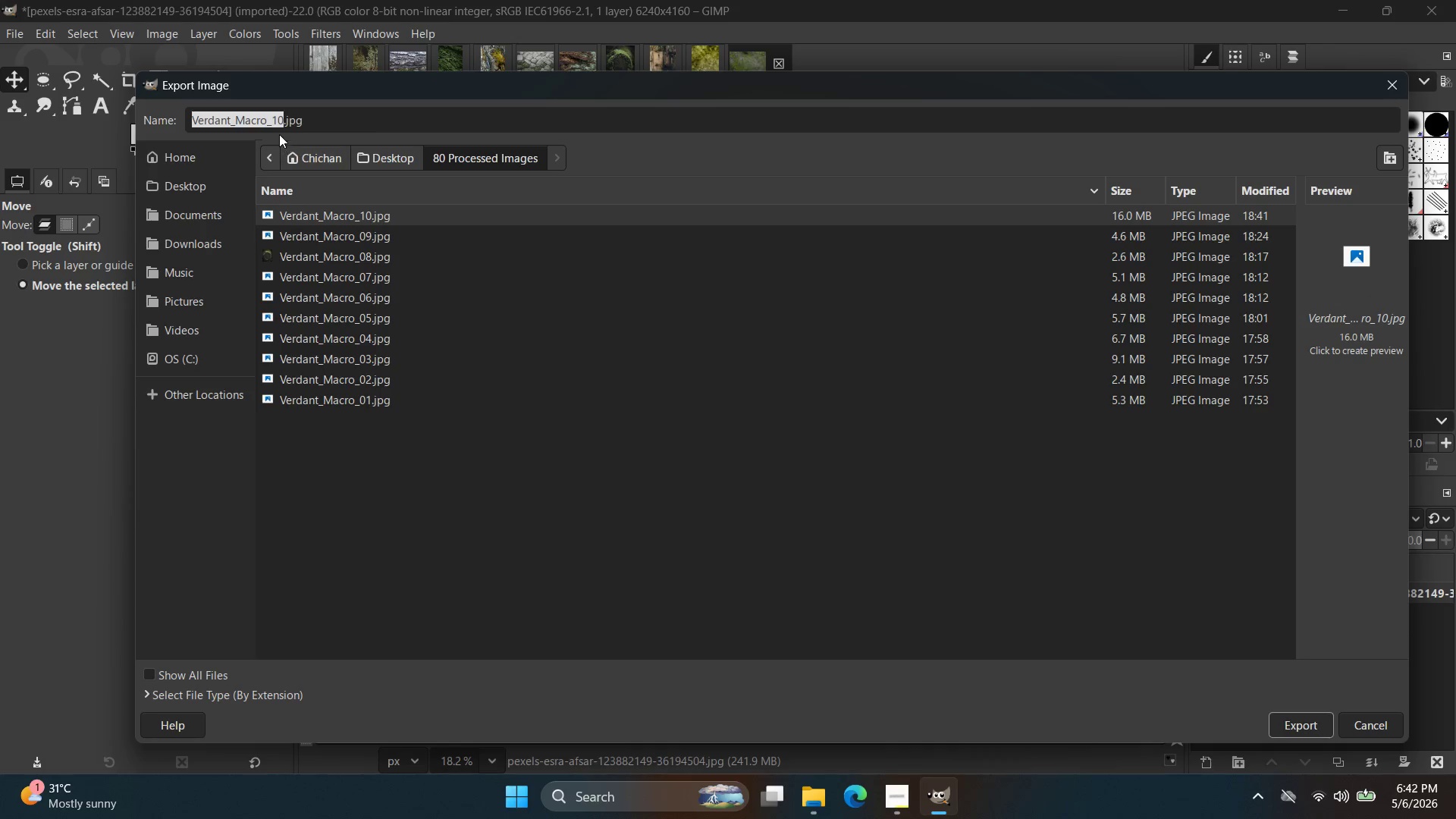 
left_click([281, 126])
 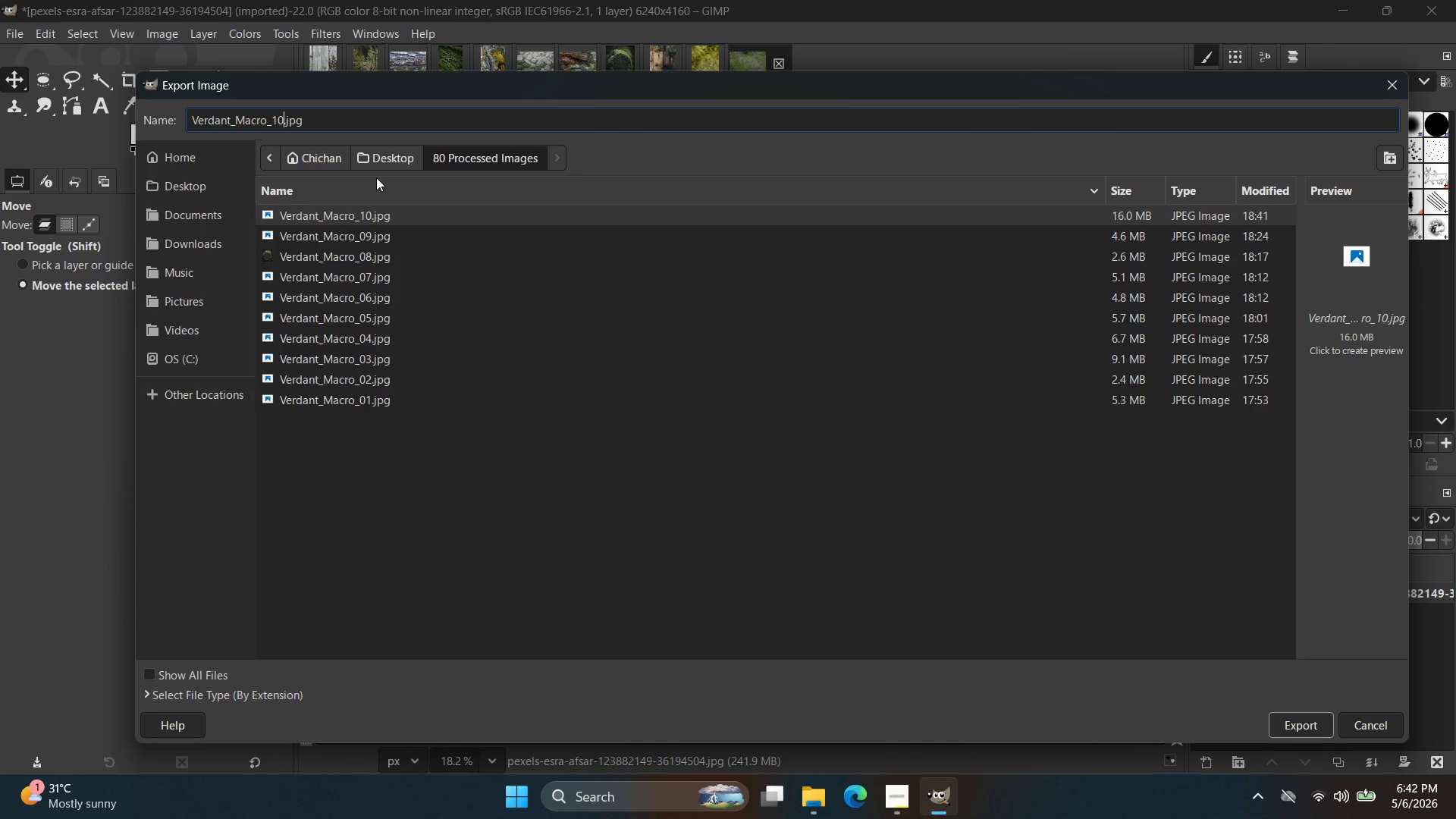 
key(Backspace)
 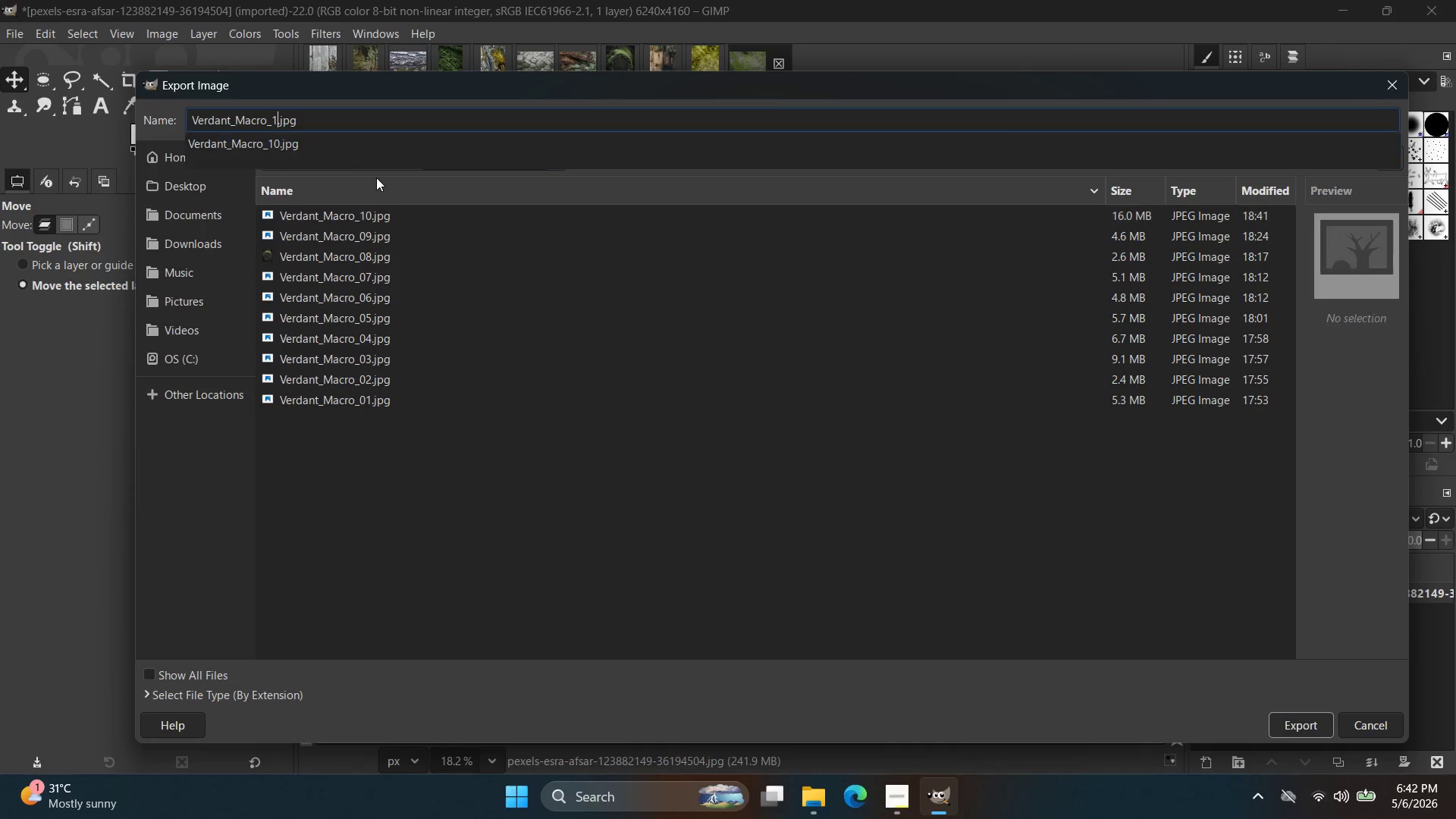 
key(1)
 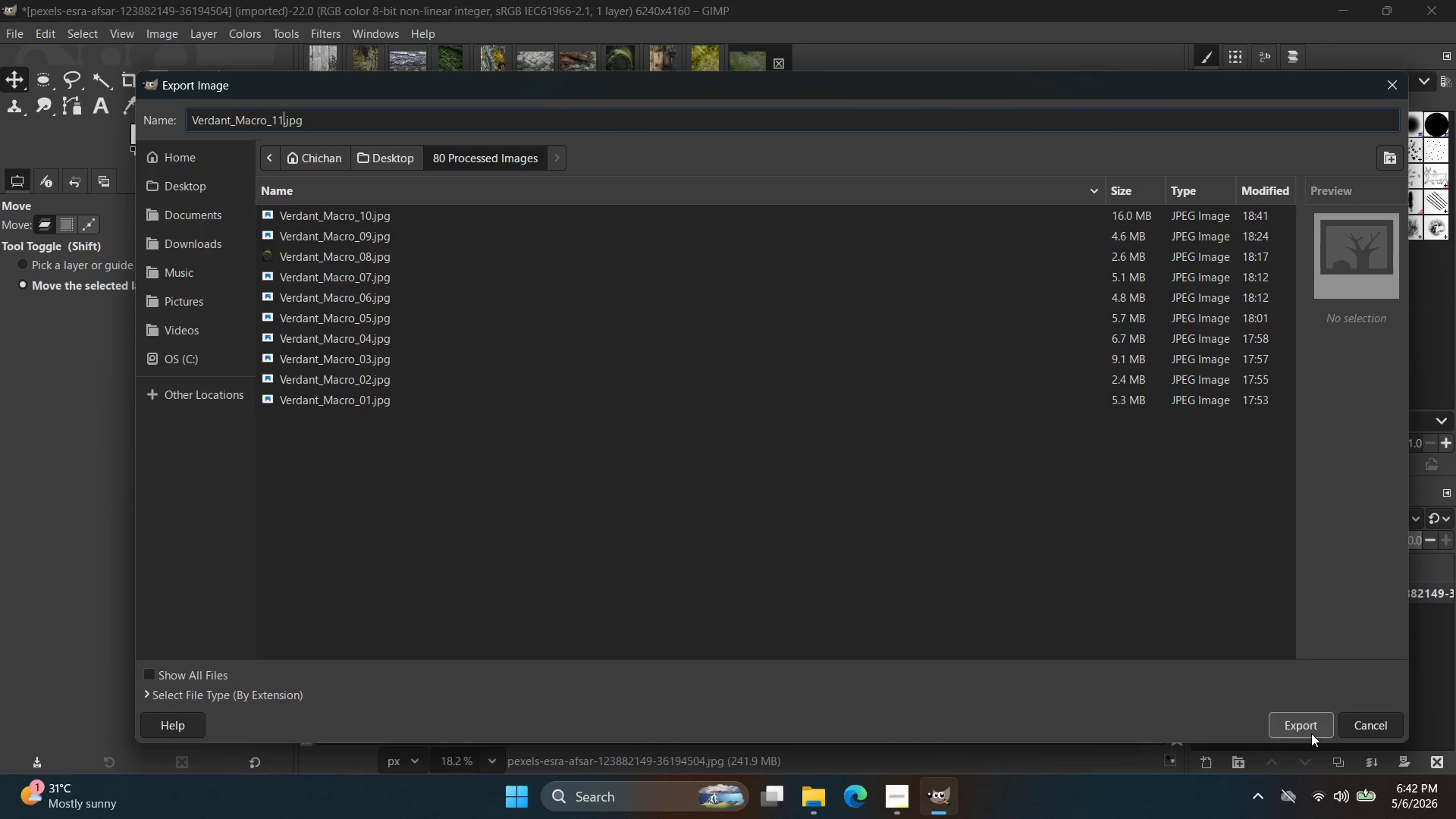 
left_click([1310, 732])
 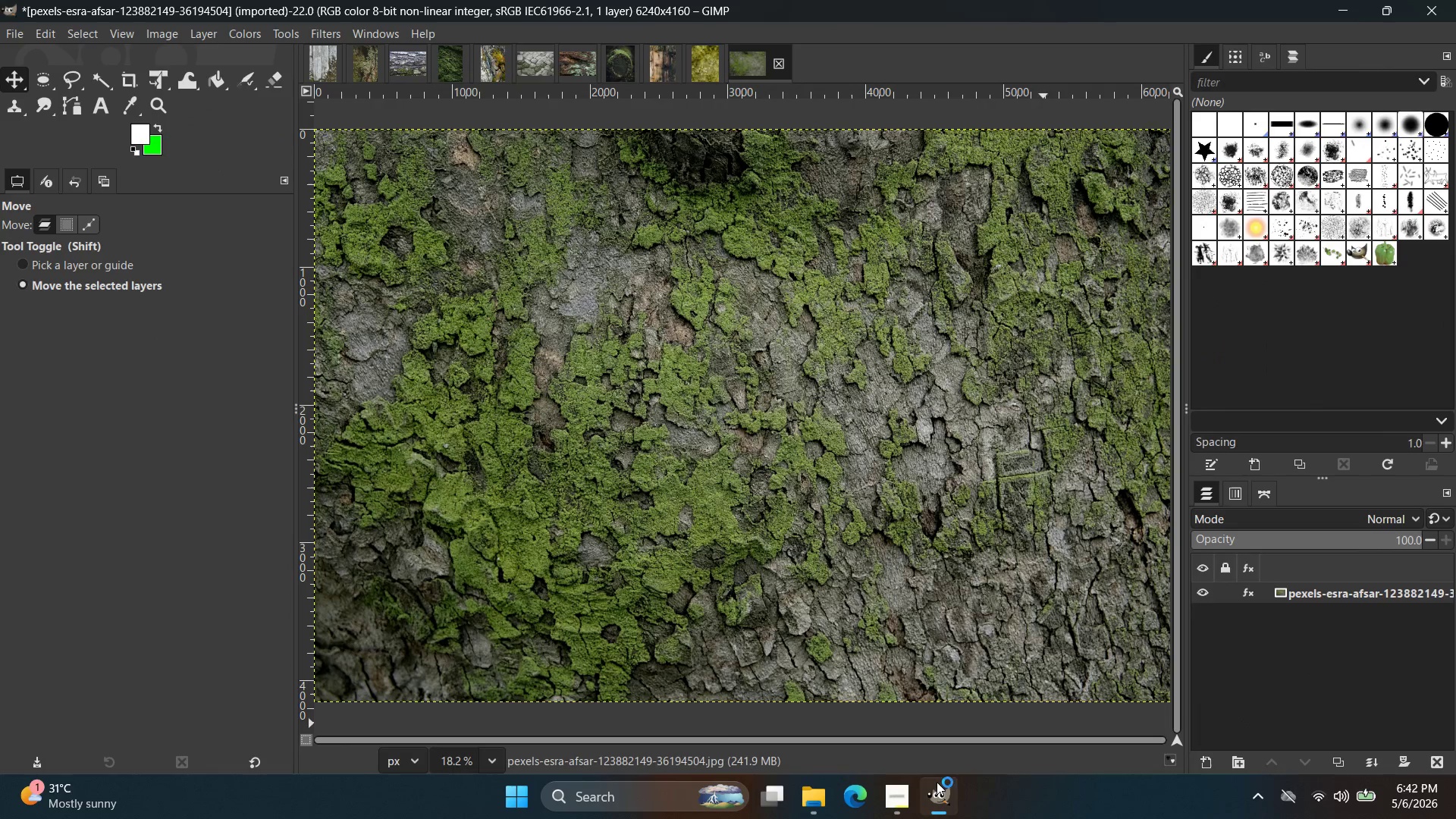 
left_click([903, 796])